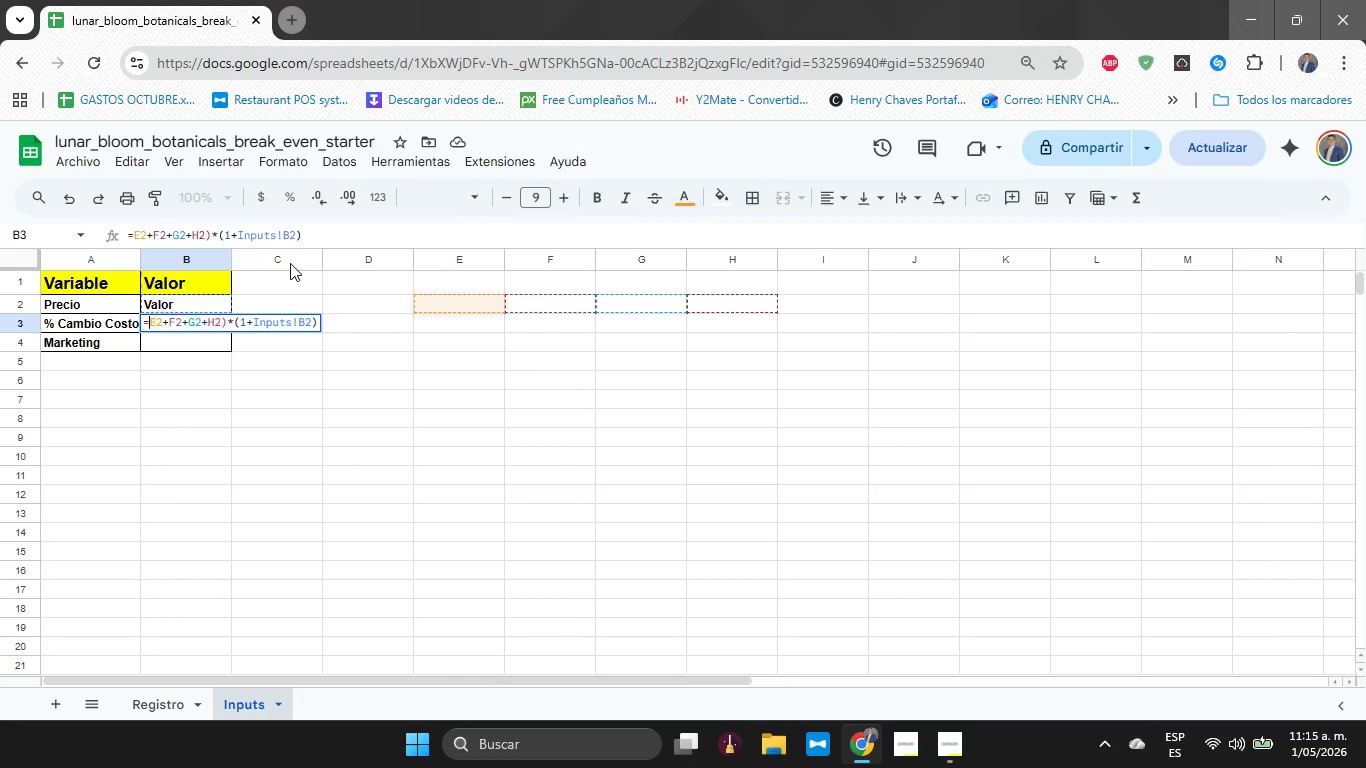 
key(ArrowLeft)
 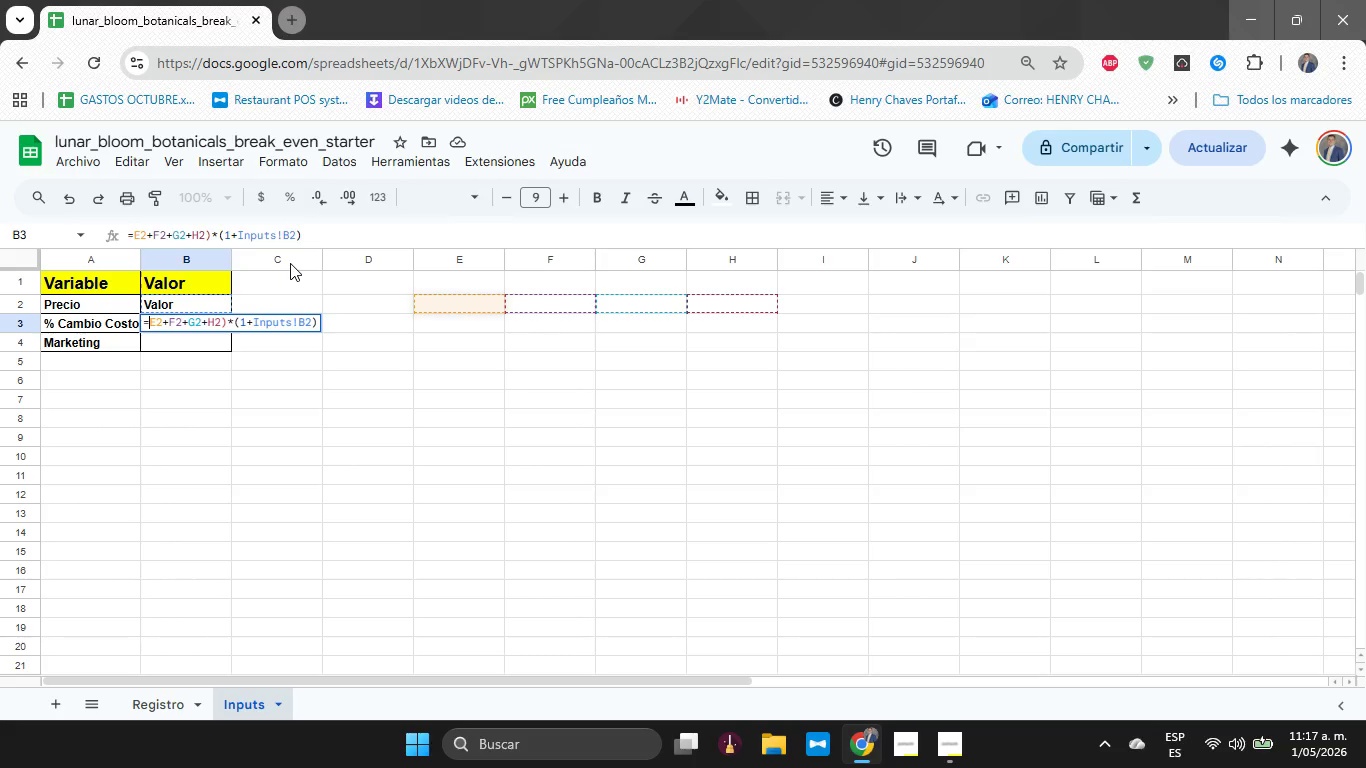 
wait(75.08)
 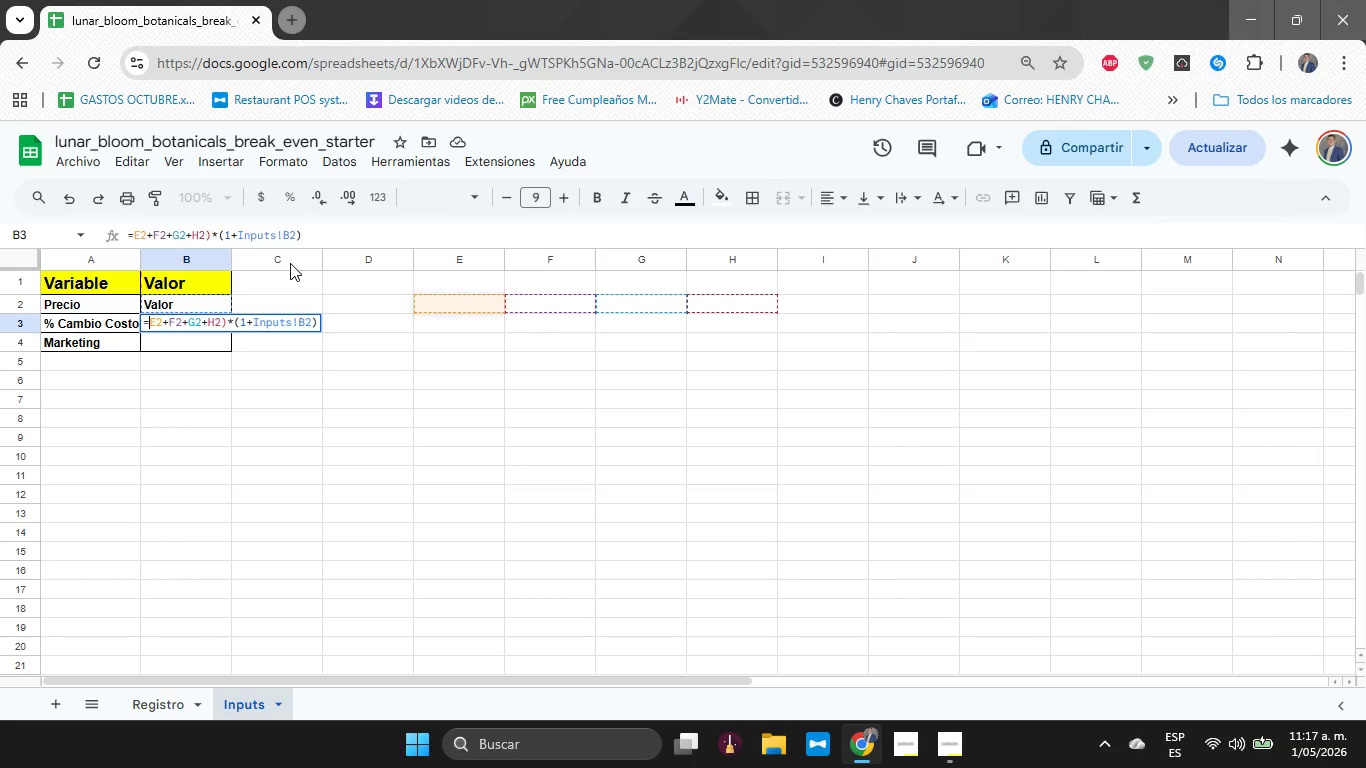 
hold_key(key=ArrowLeft, duration=0.5)
 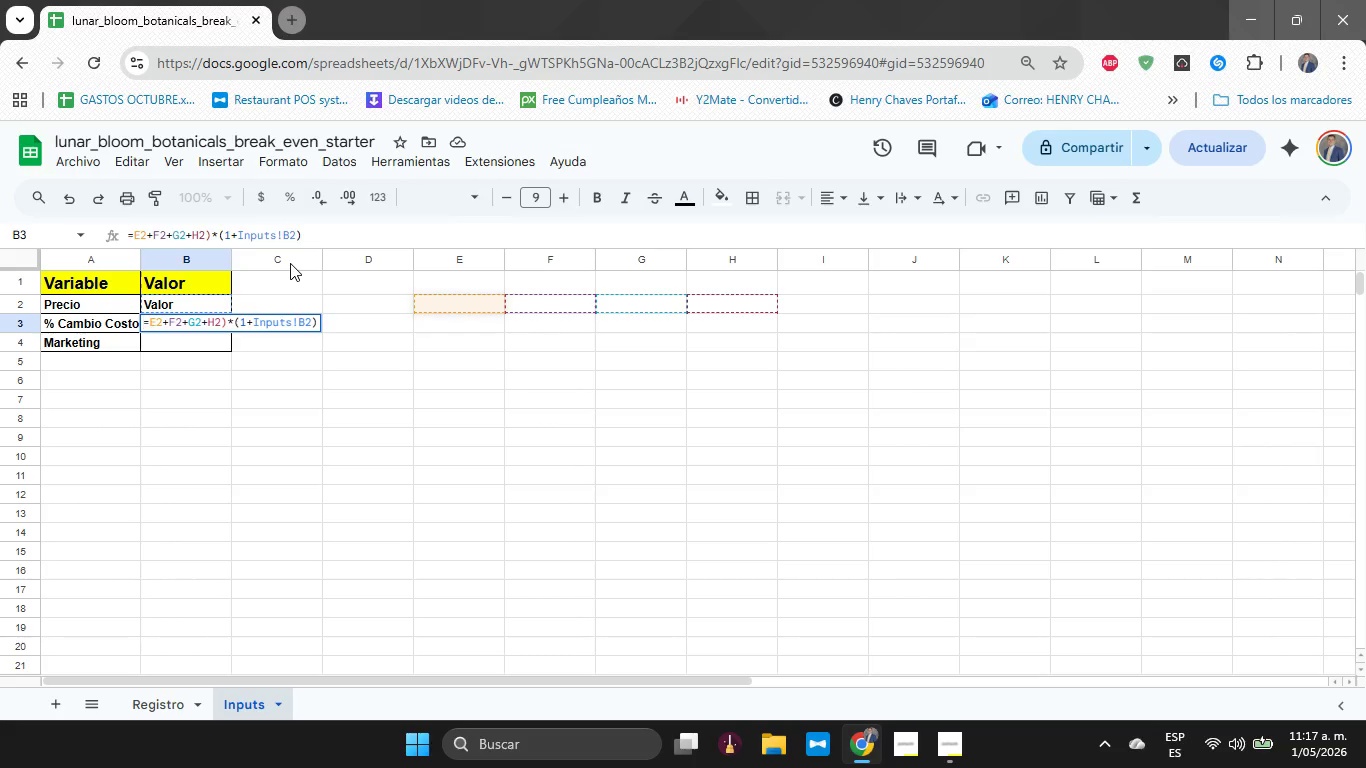 
key(ArrowRight)
 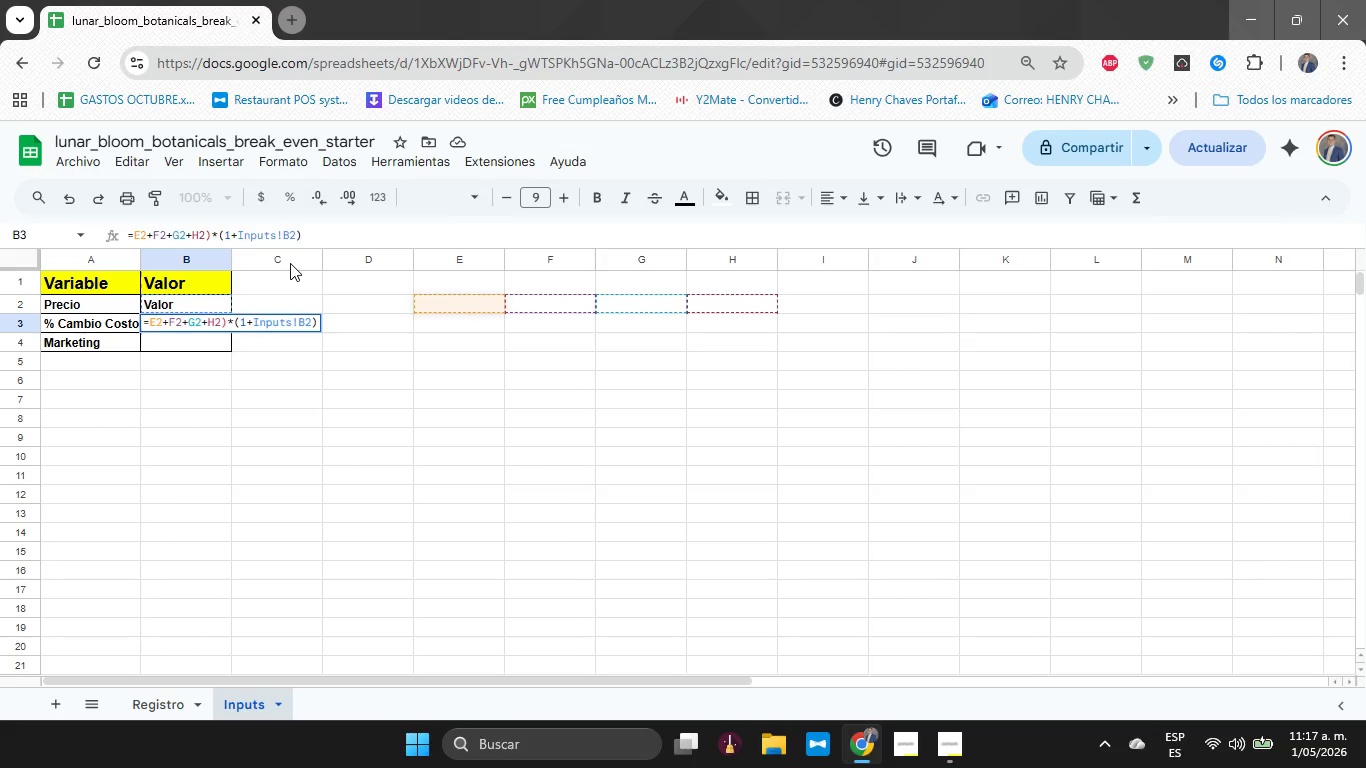 
type(*rE)
key(Backspace)
key(Backspace)
type(Registro! )
key(Backspace)
 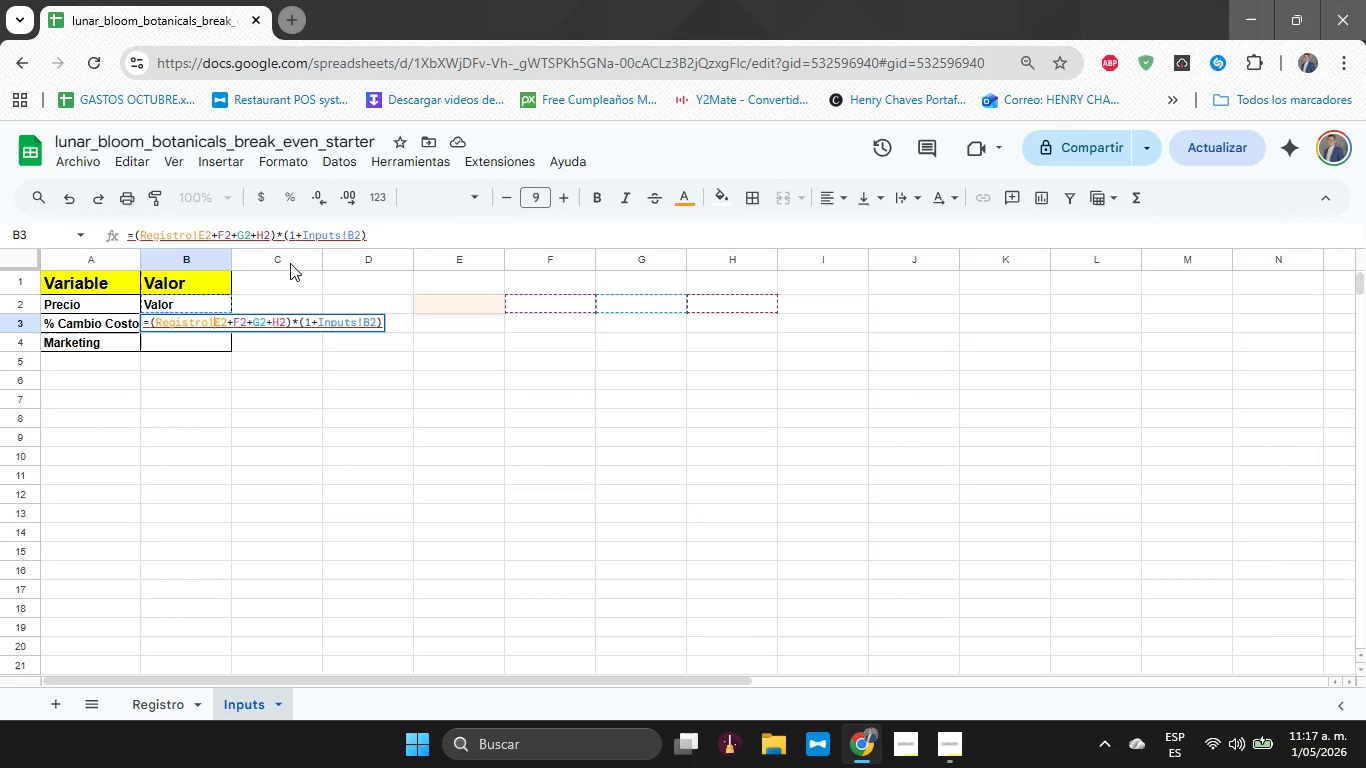 
key(ArrowRight)
 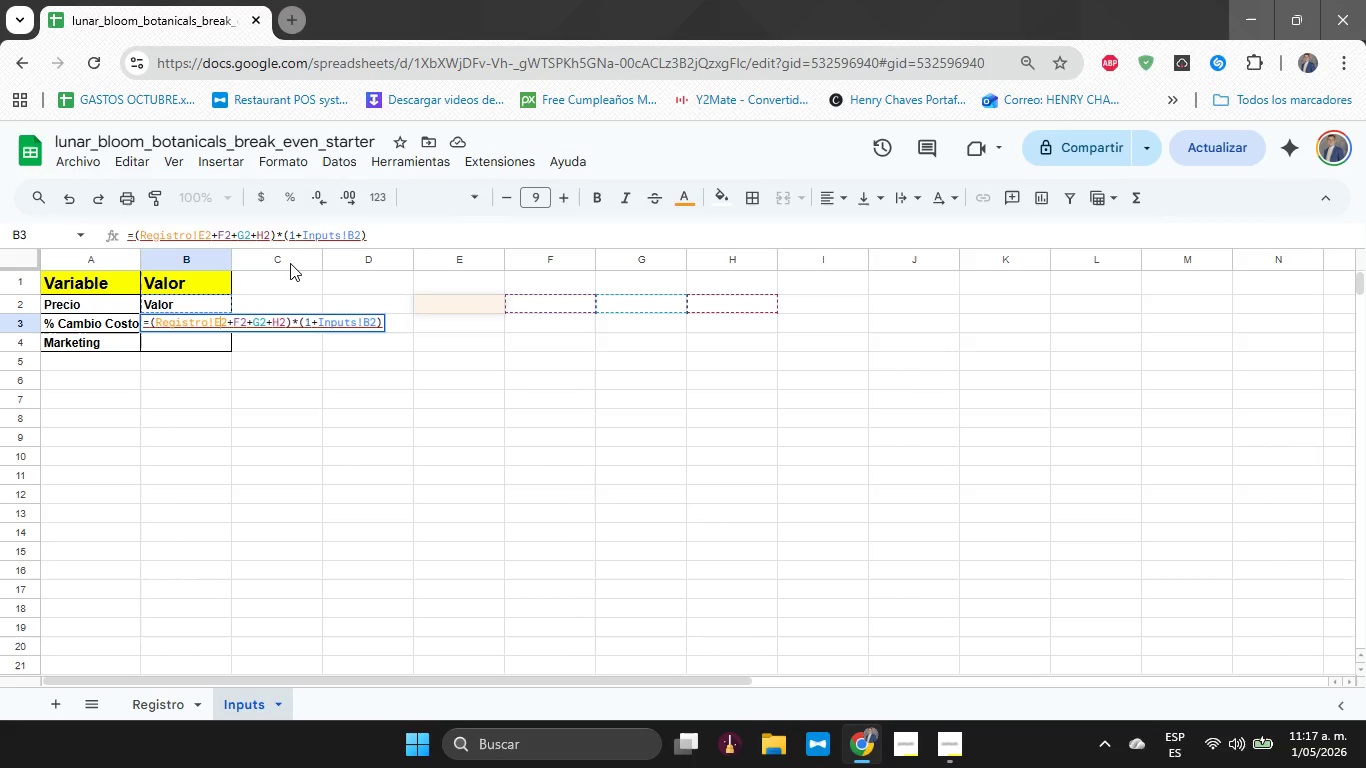 
key(ArrowRight)
 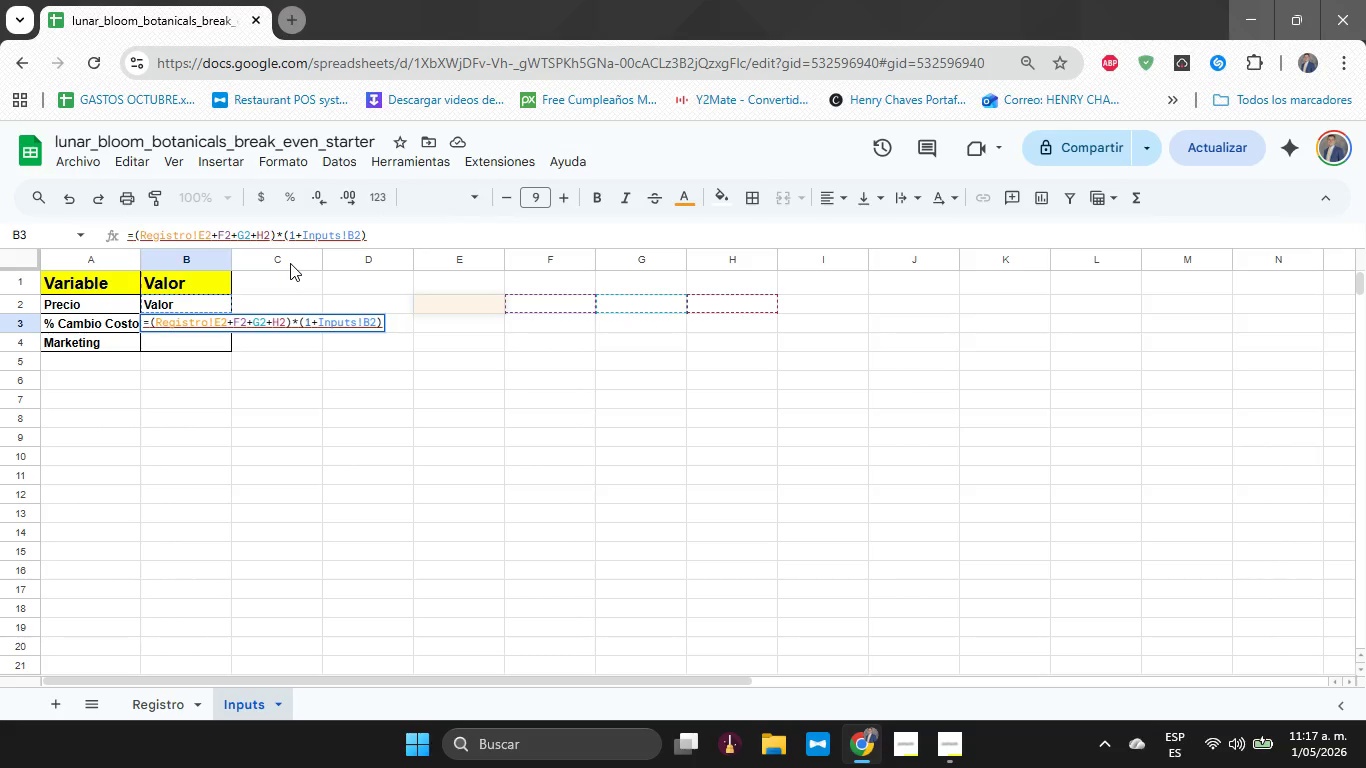 
wait(5.44)
 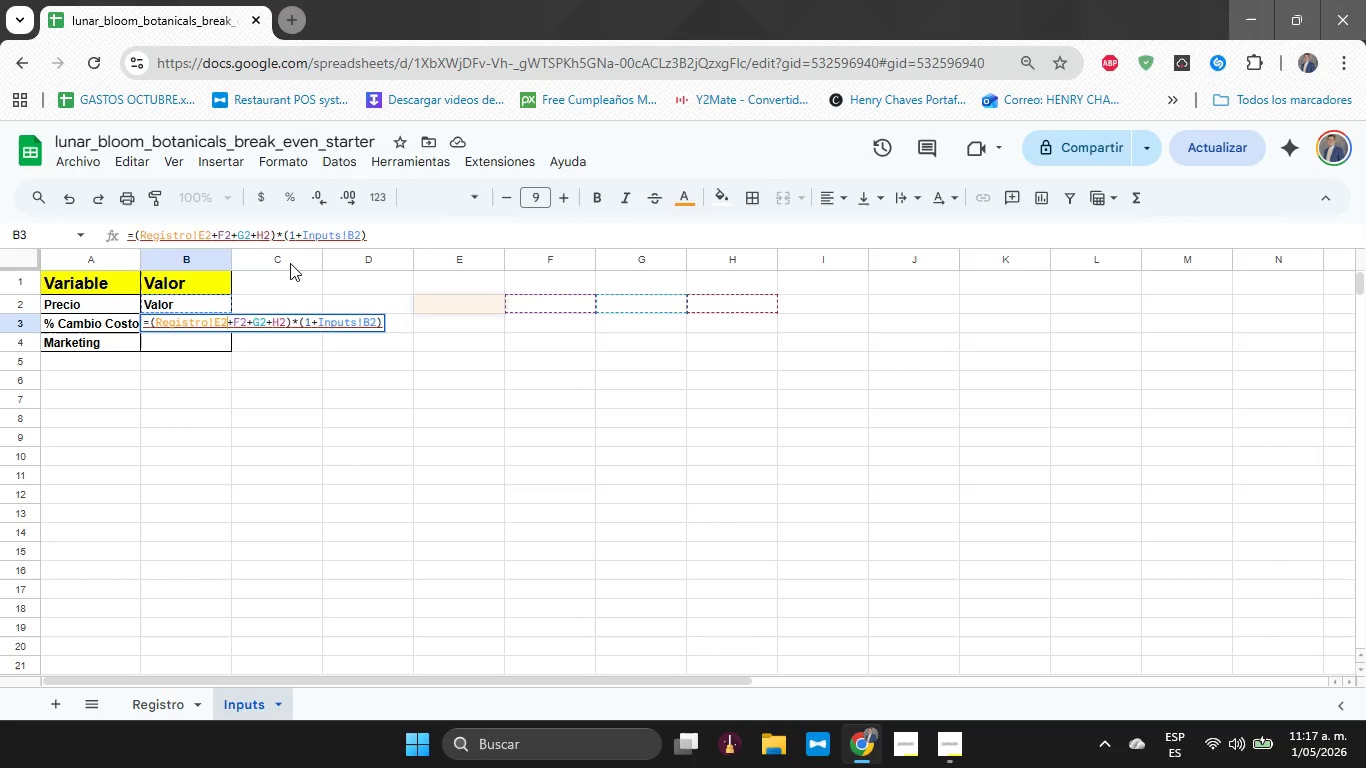 
key(ArrowRight)
 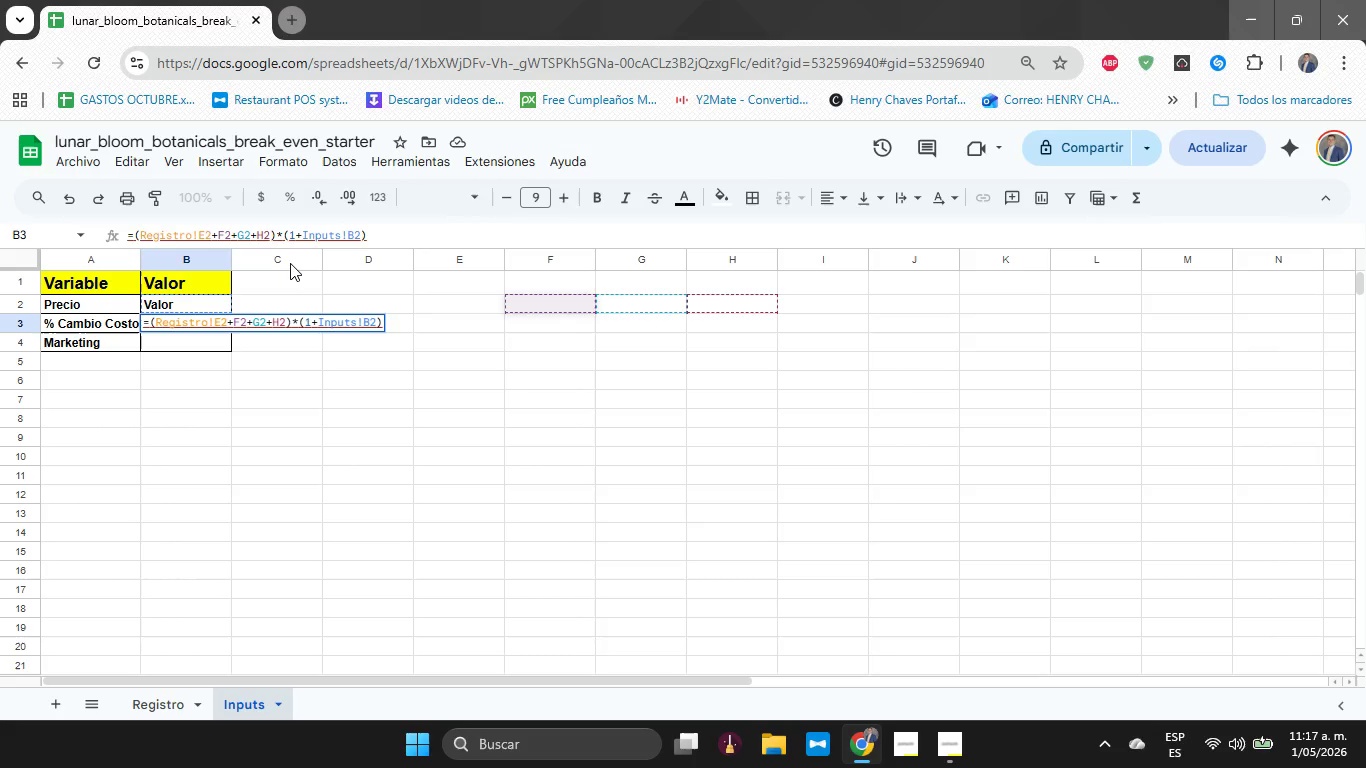 
type(Registro!)
 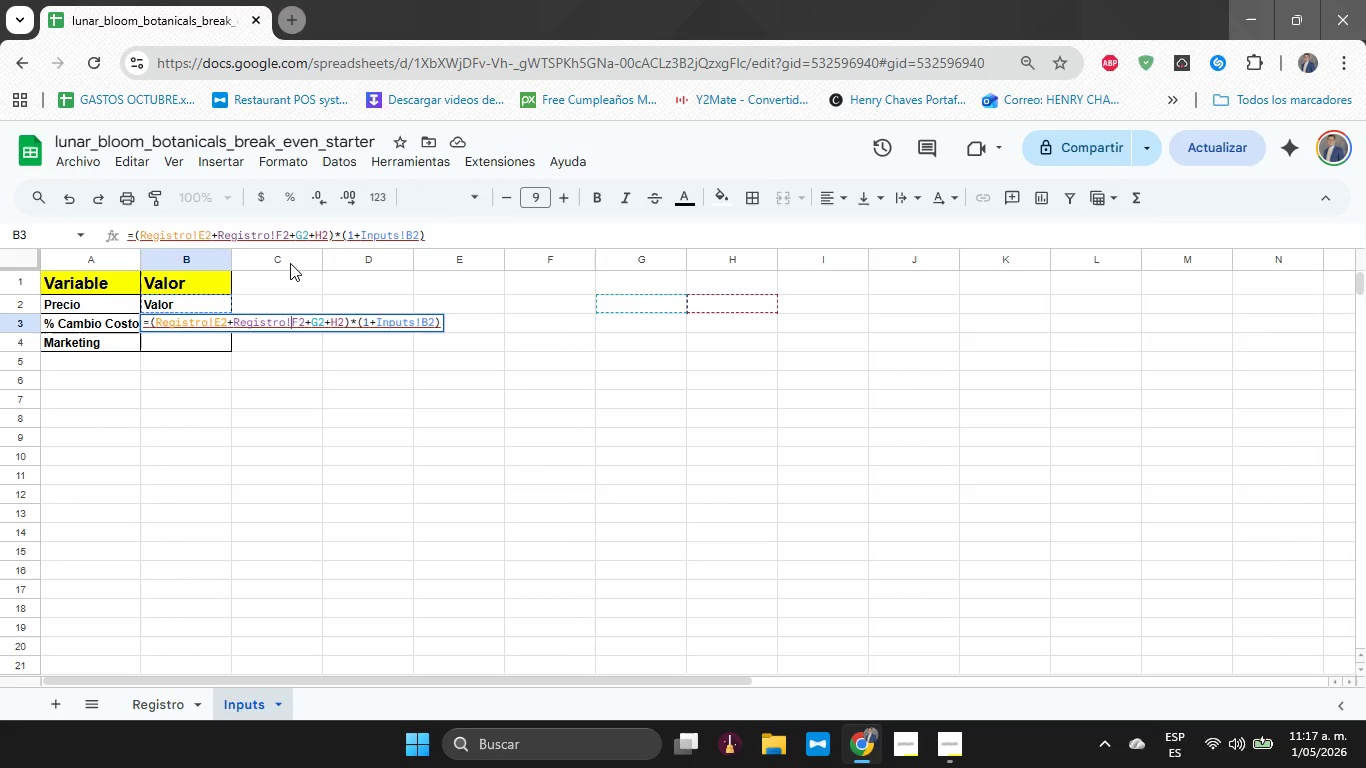 
key(ArrowRight)
 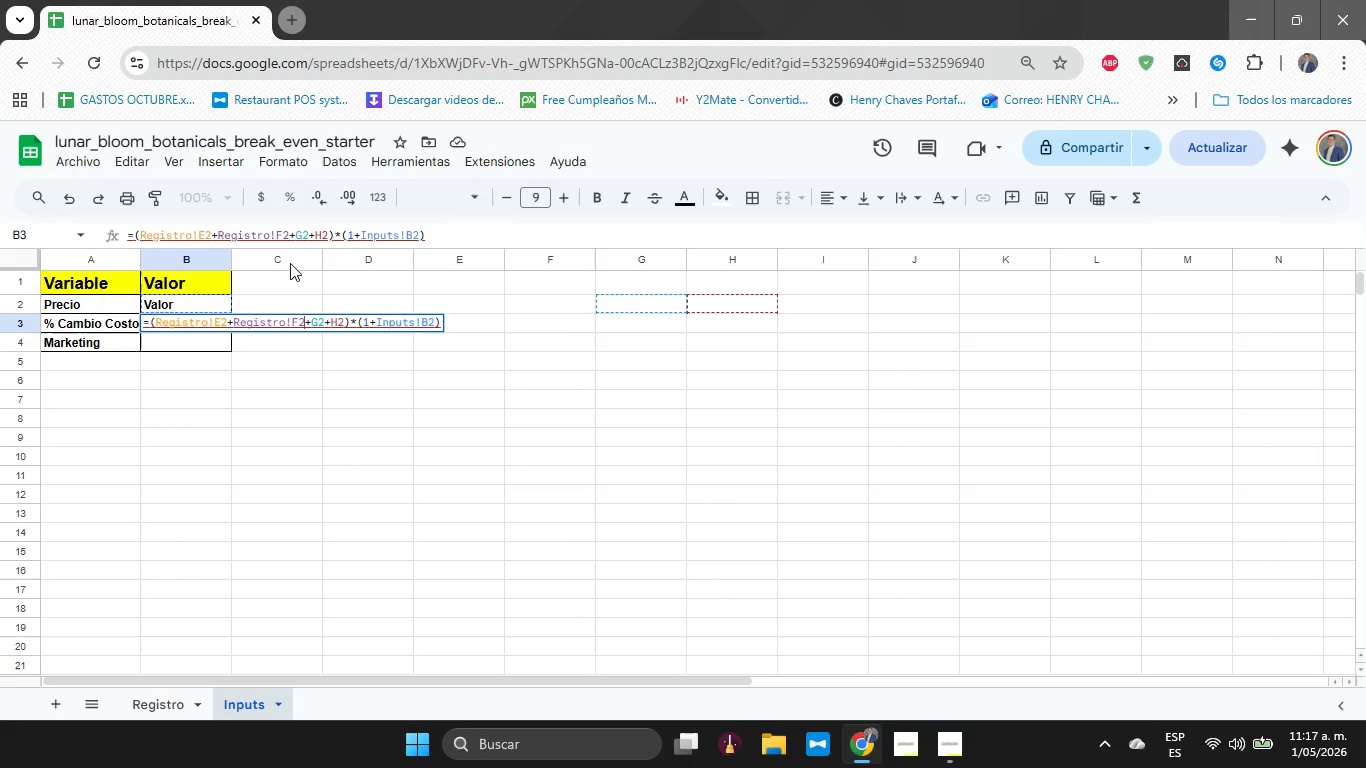 
key(ArrowRight)
 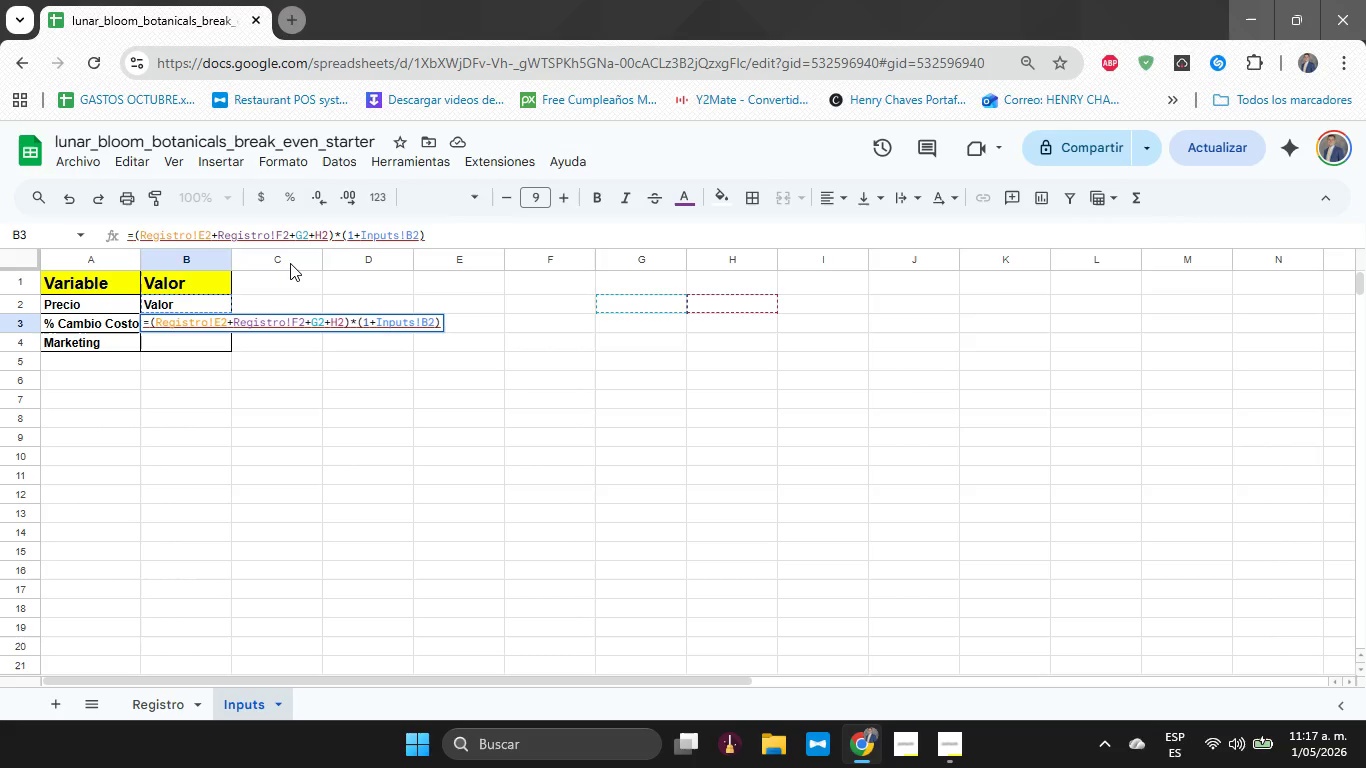 
wait(7.67)
 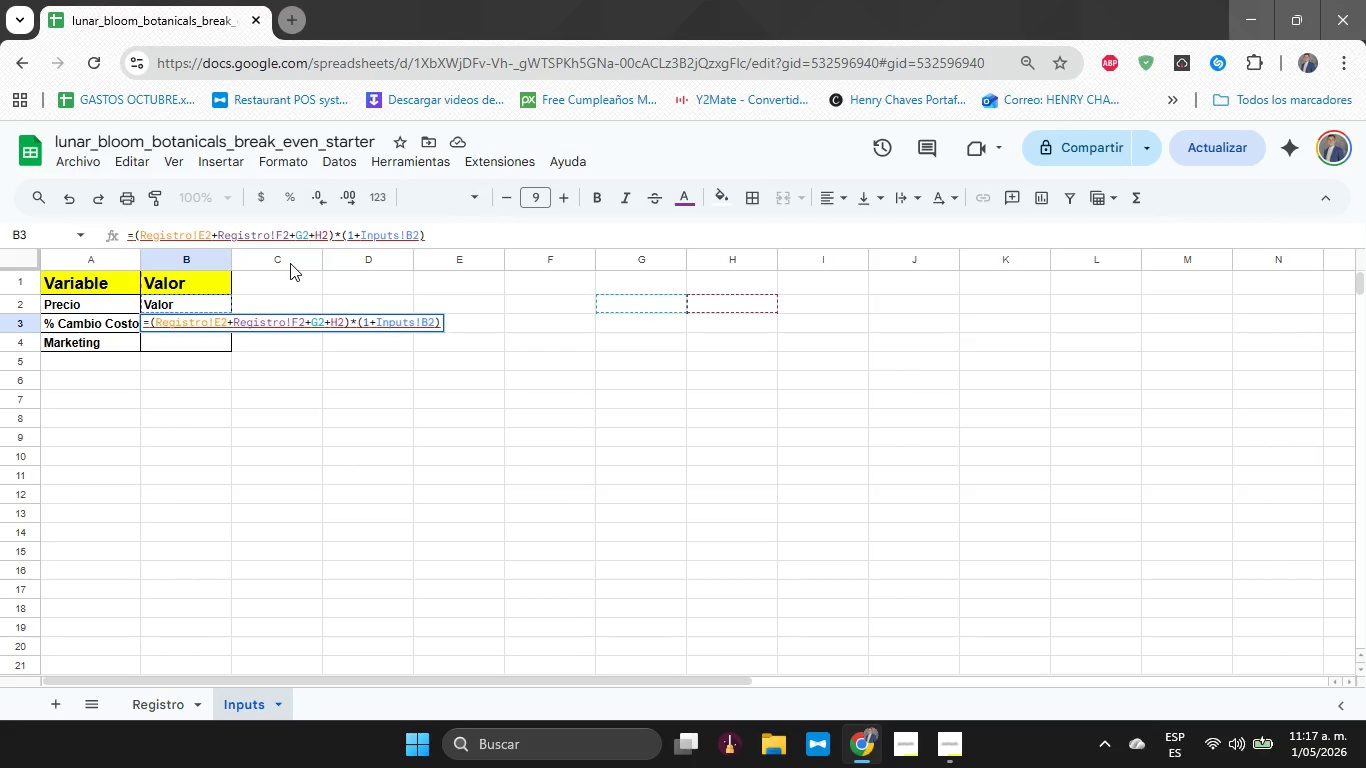 
key(ArrowRight)
 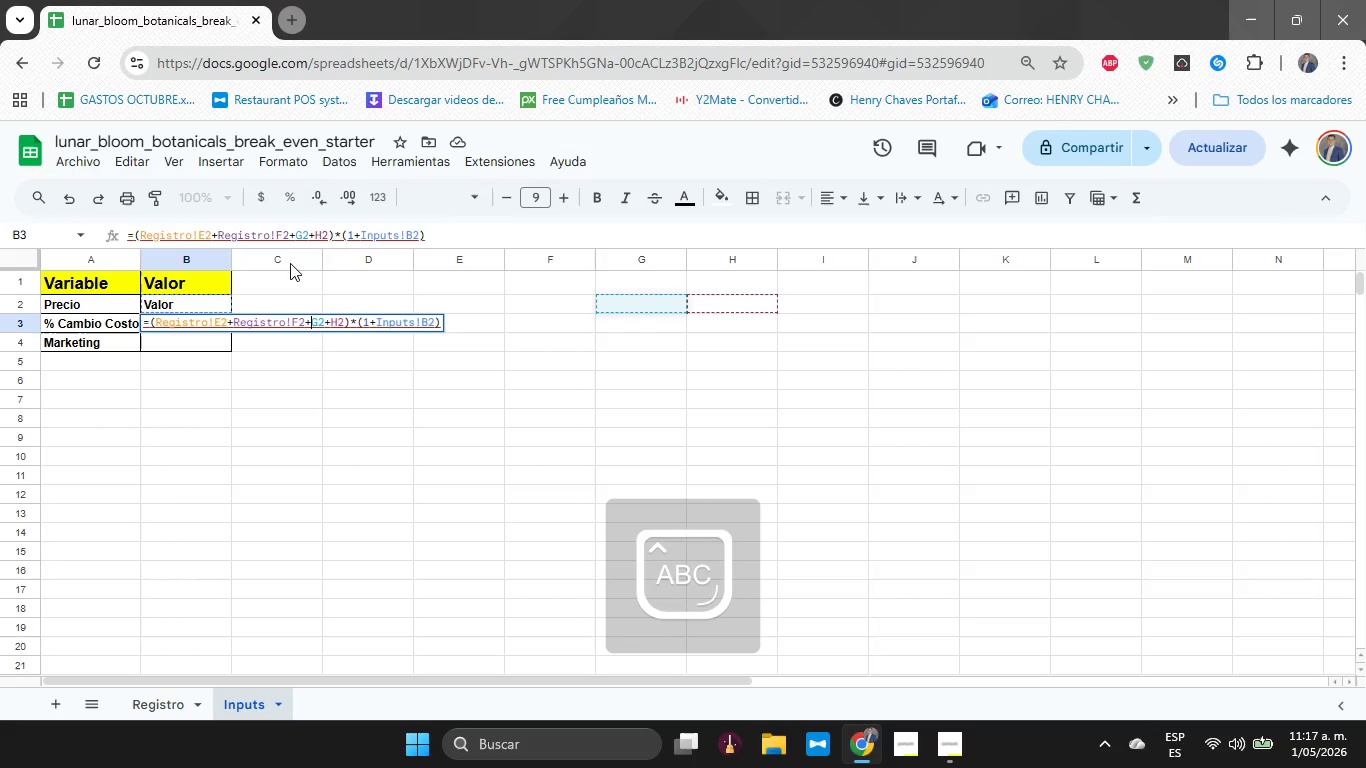 
type(Registro!)
 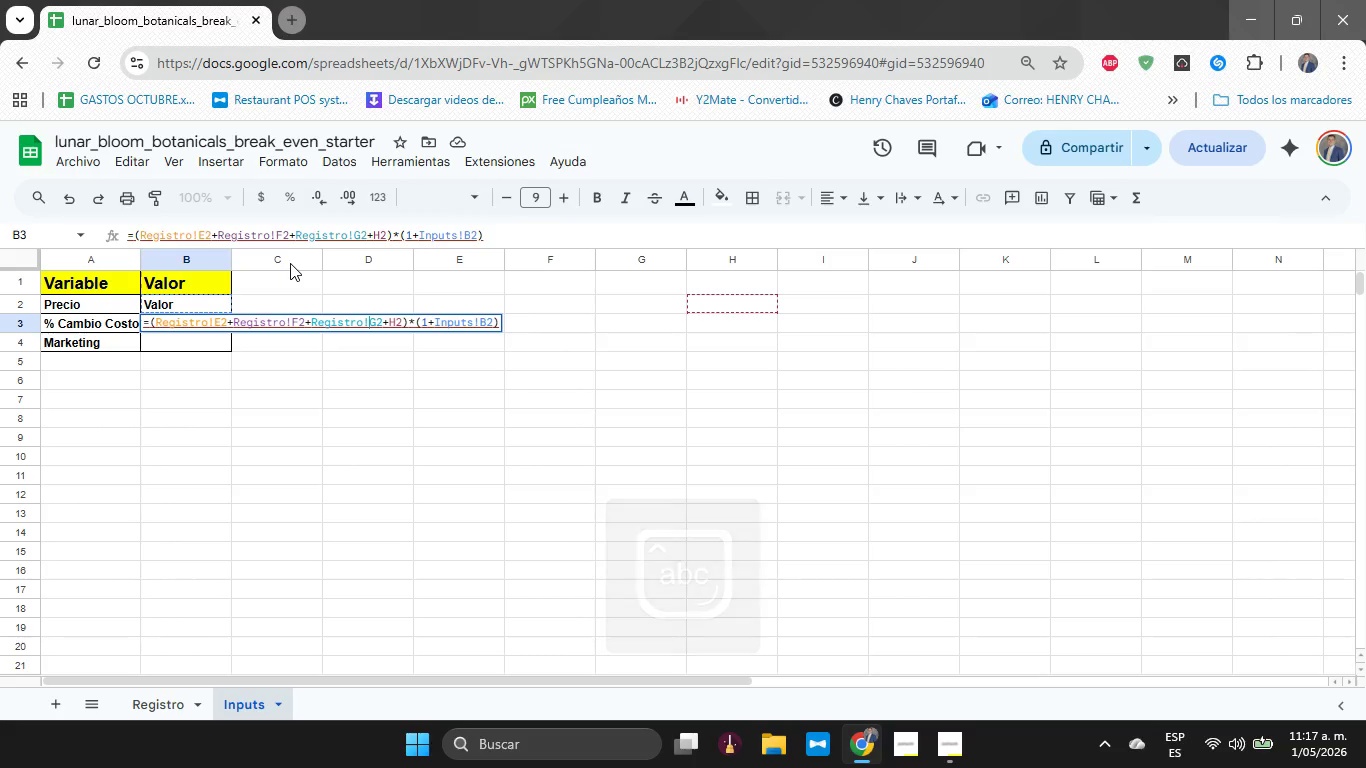 
key(ArrowRight)
 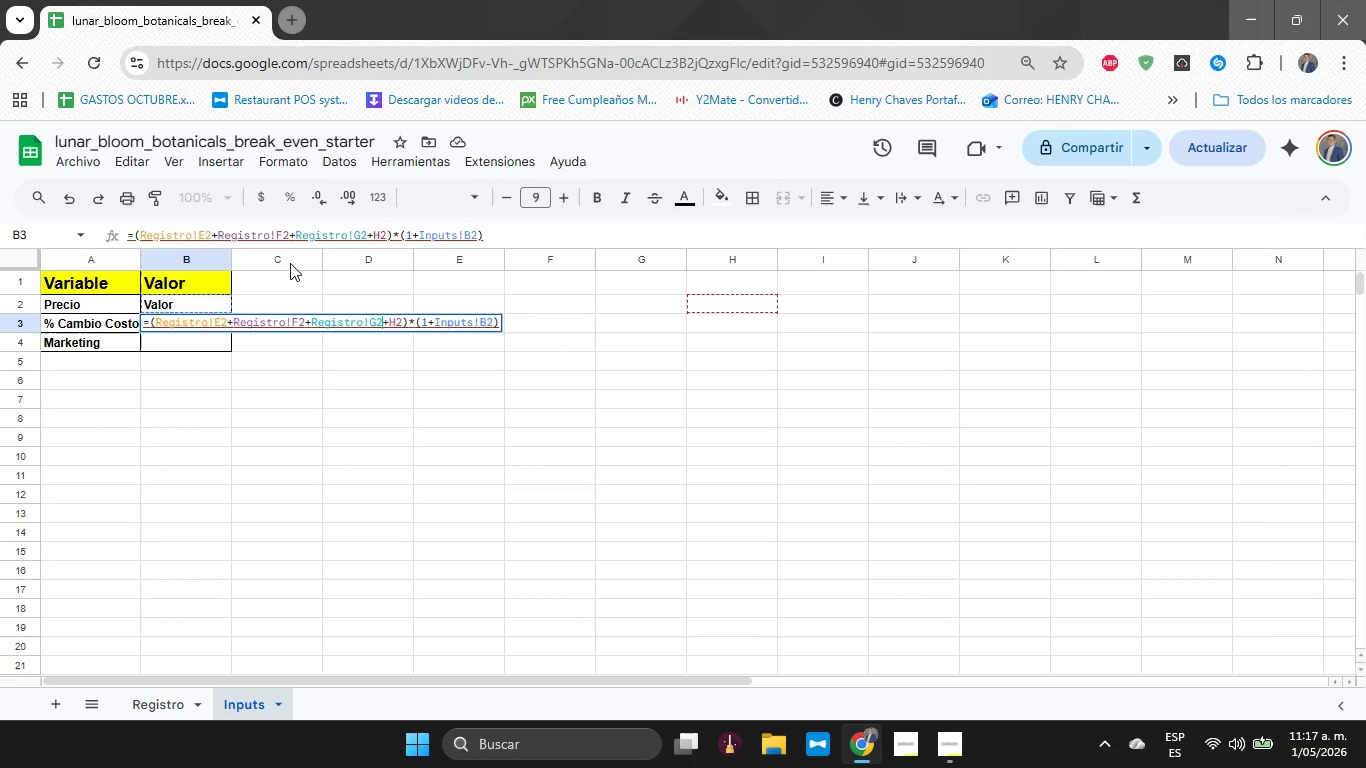 
key(ArrowRight)
 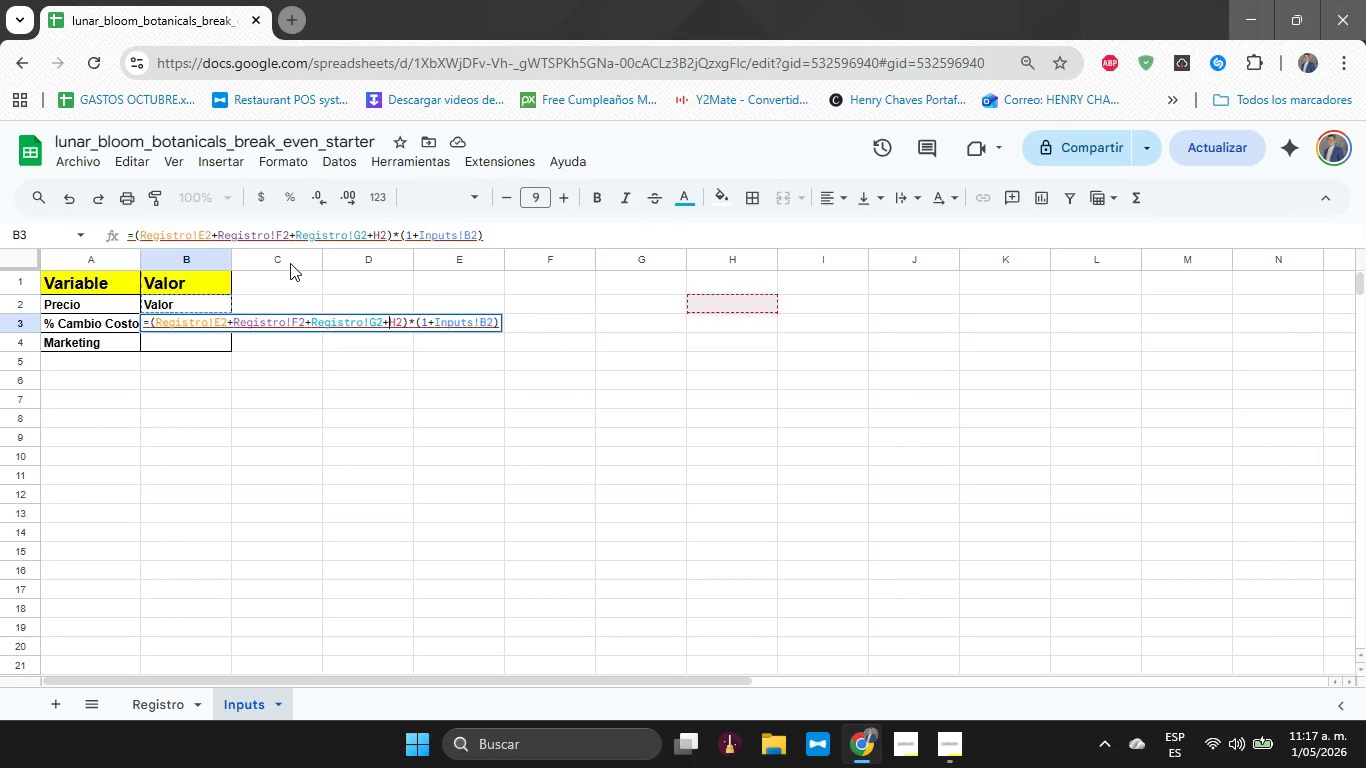 
key(ArrowRight)
 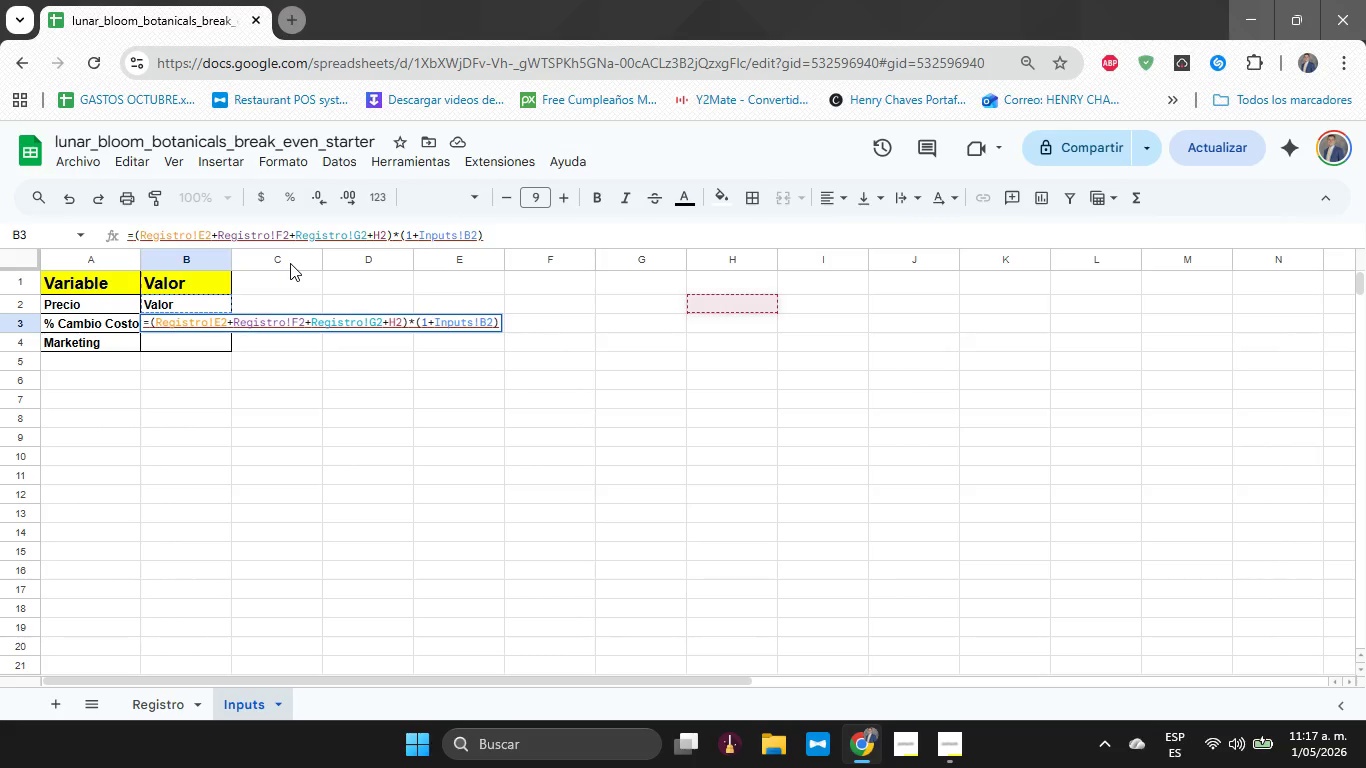 
type(r)
key(Backspace)
type(Registro!)
 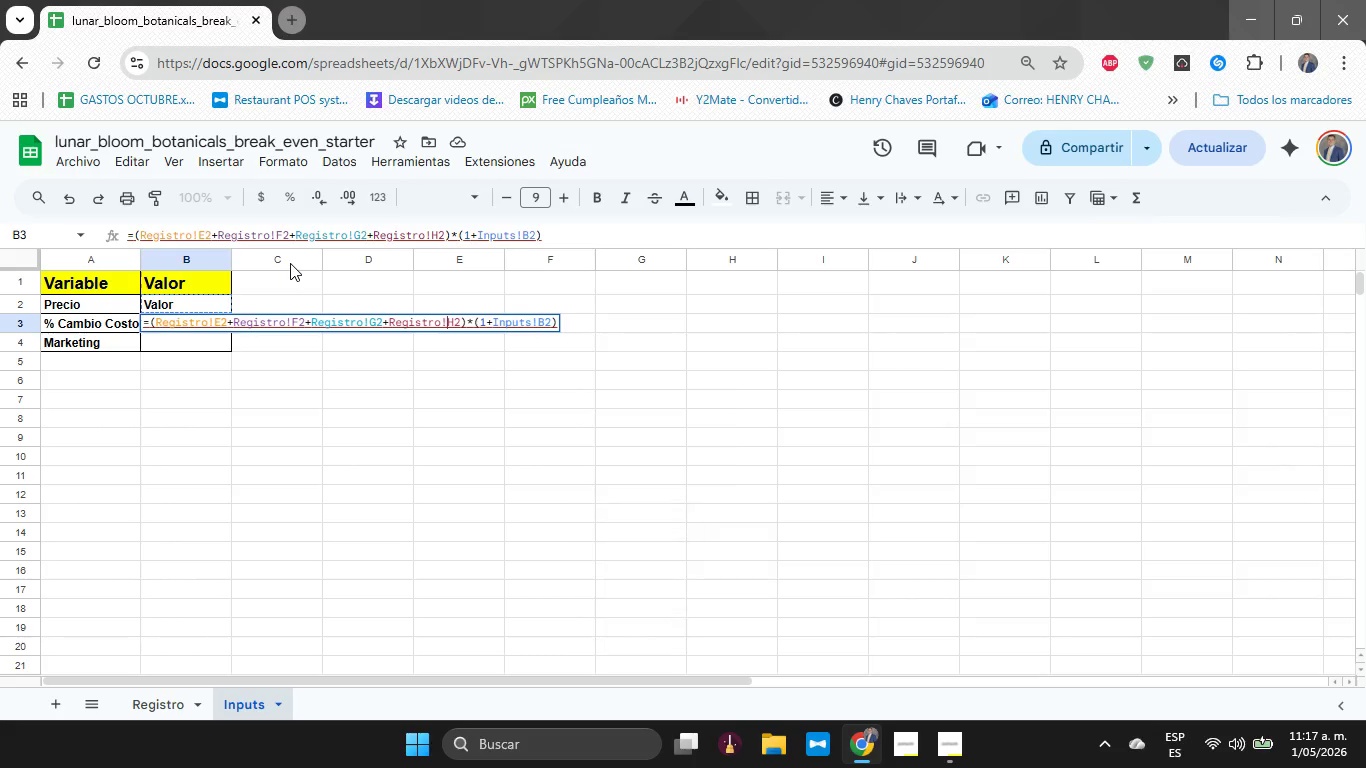 
key(ArrowRight)
 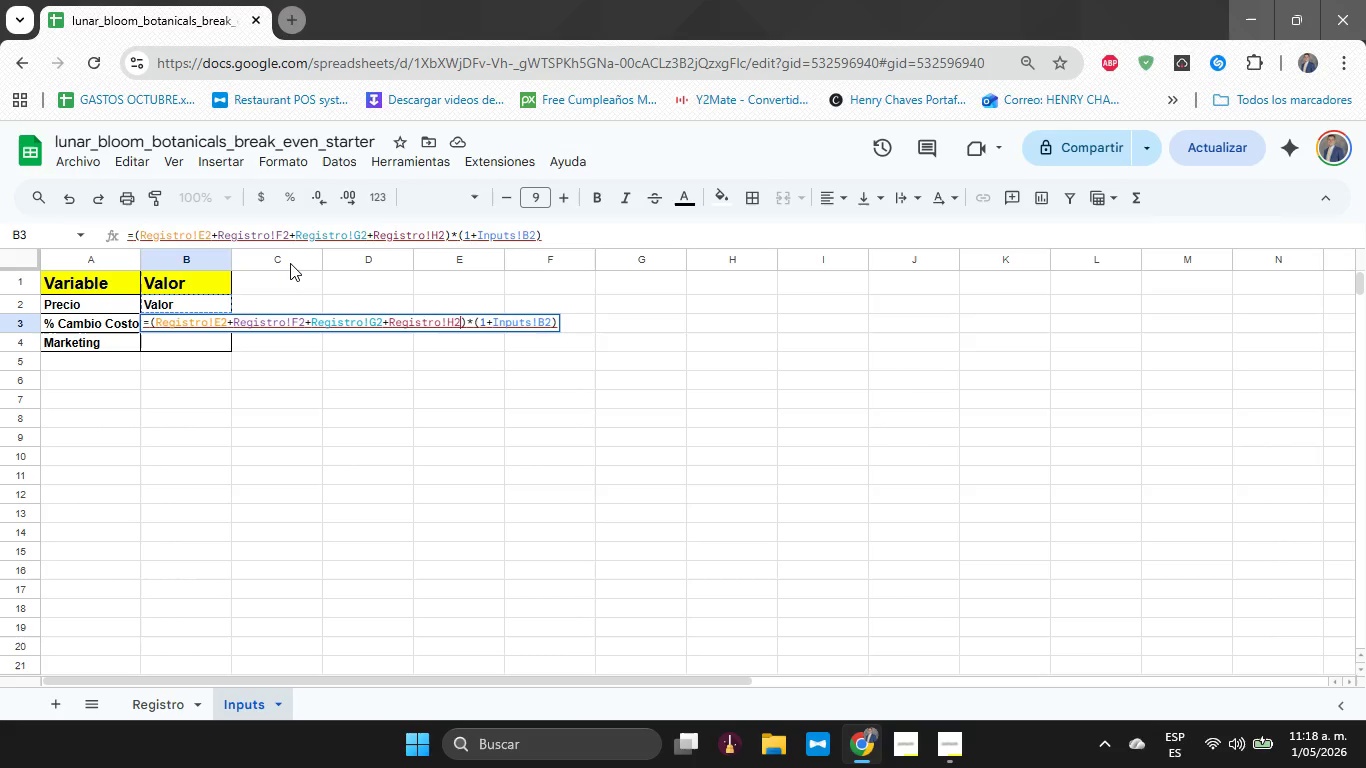 
key(ArrowRight)
 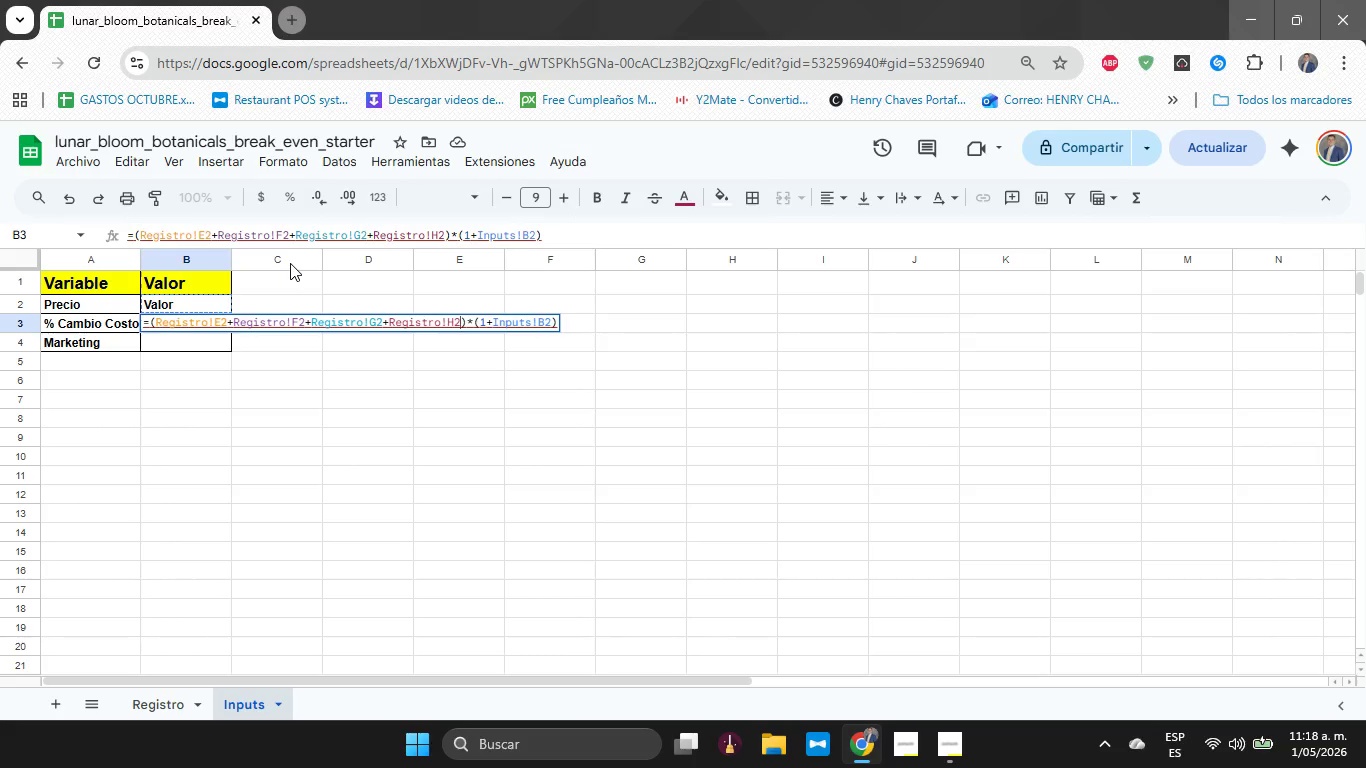 
key(ArrowRight)
 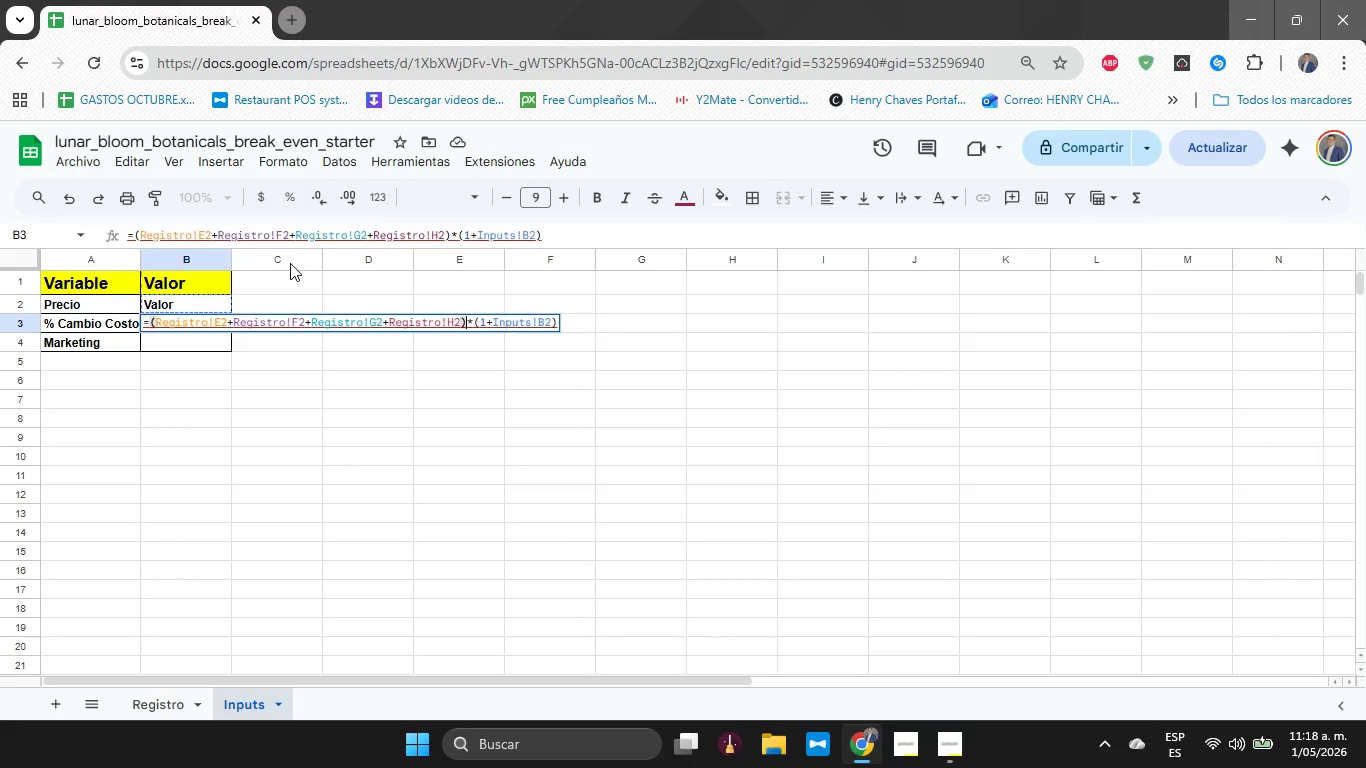 
key(ArrowRight)
 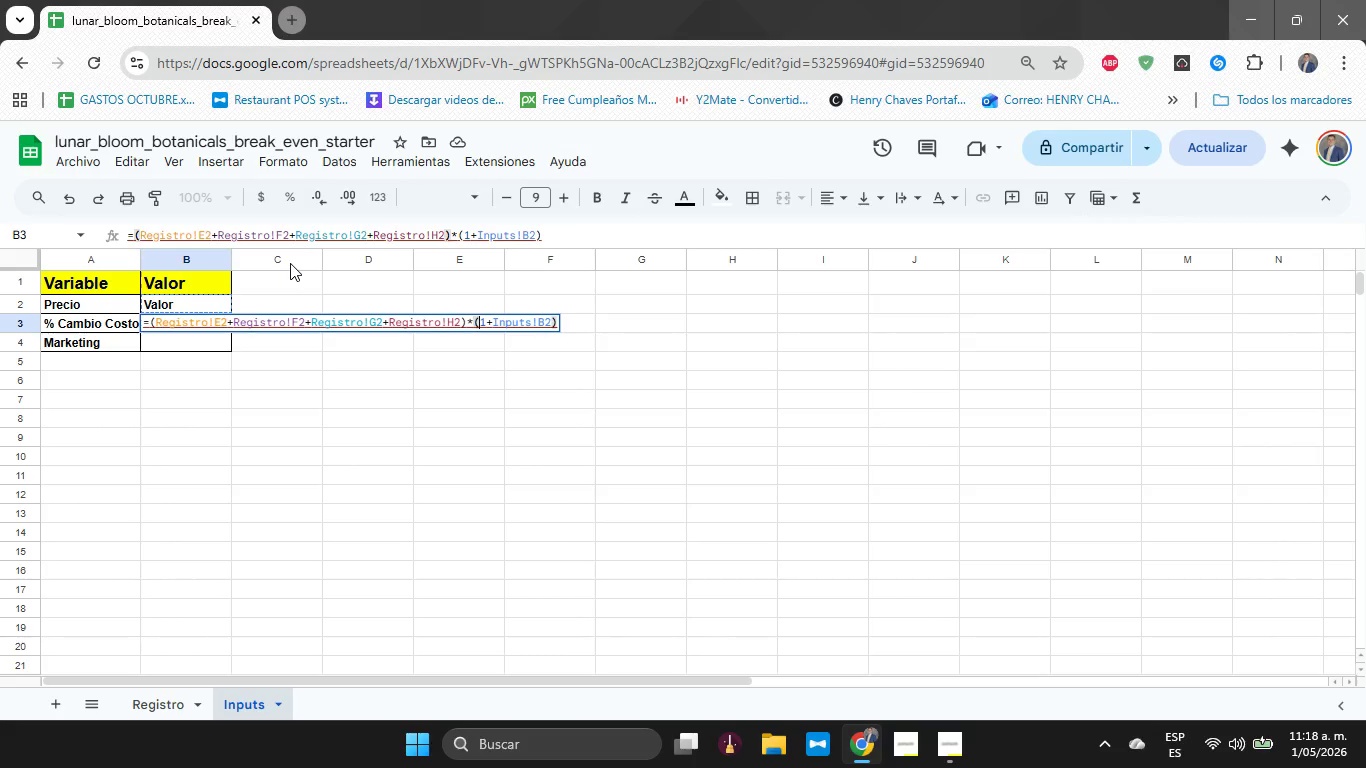 
key(ArrowRight)
 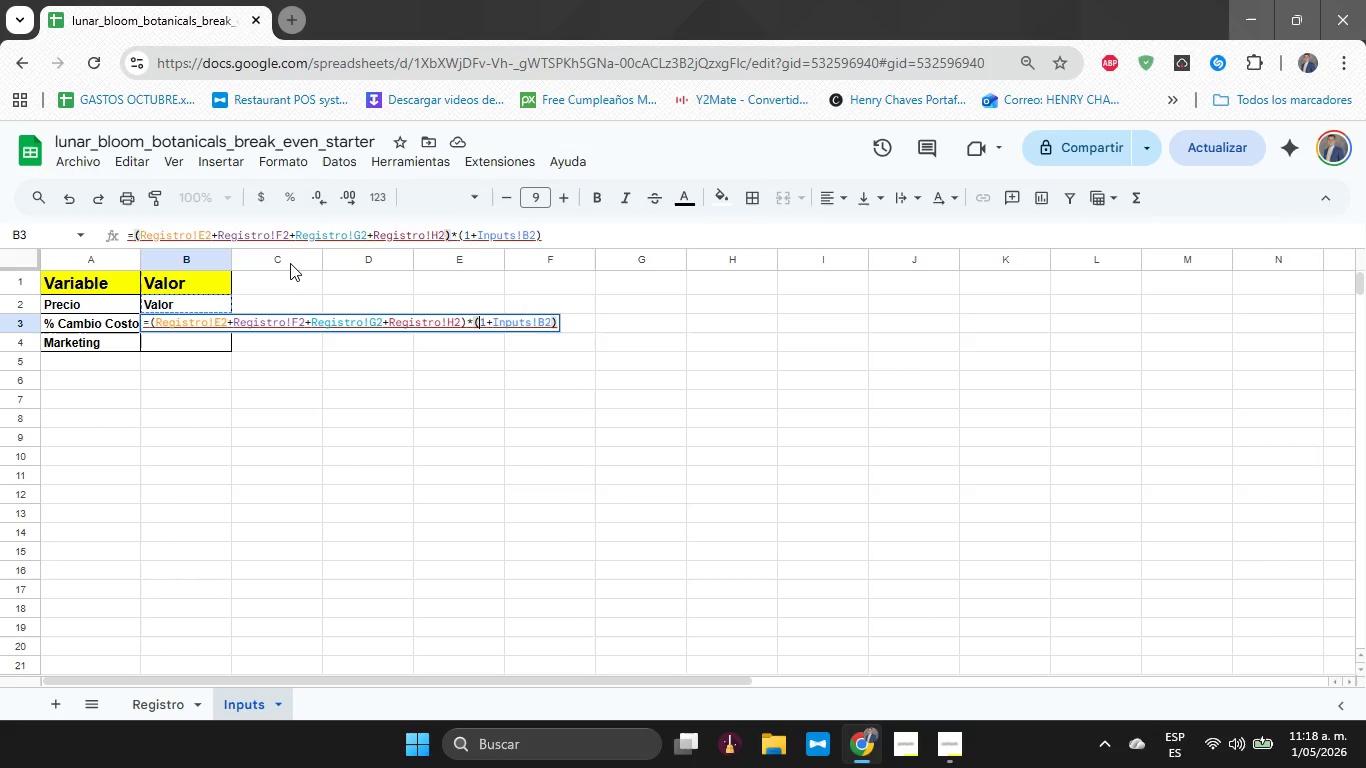 
key(ArrowRight)
 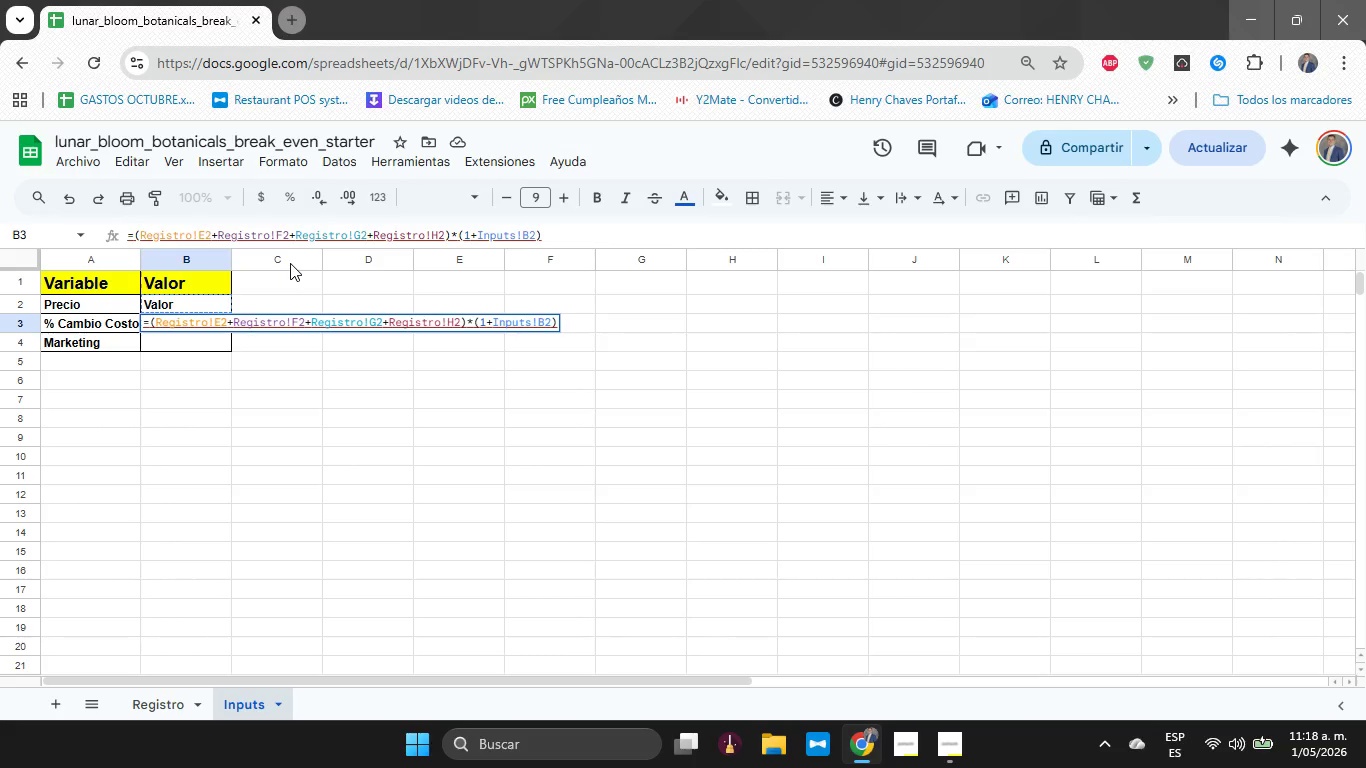 
key(ArrowRight)
 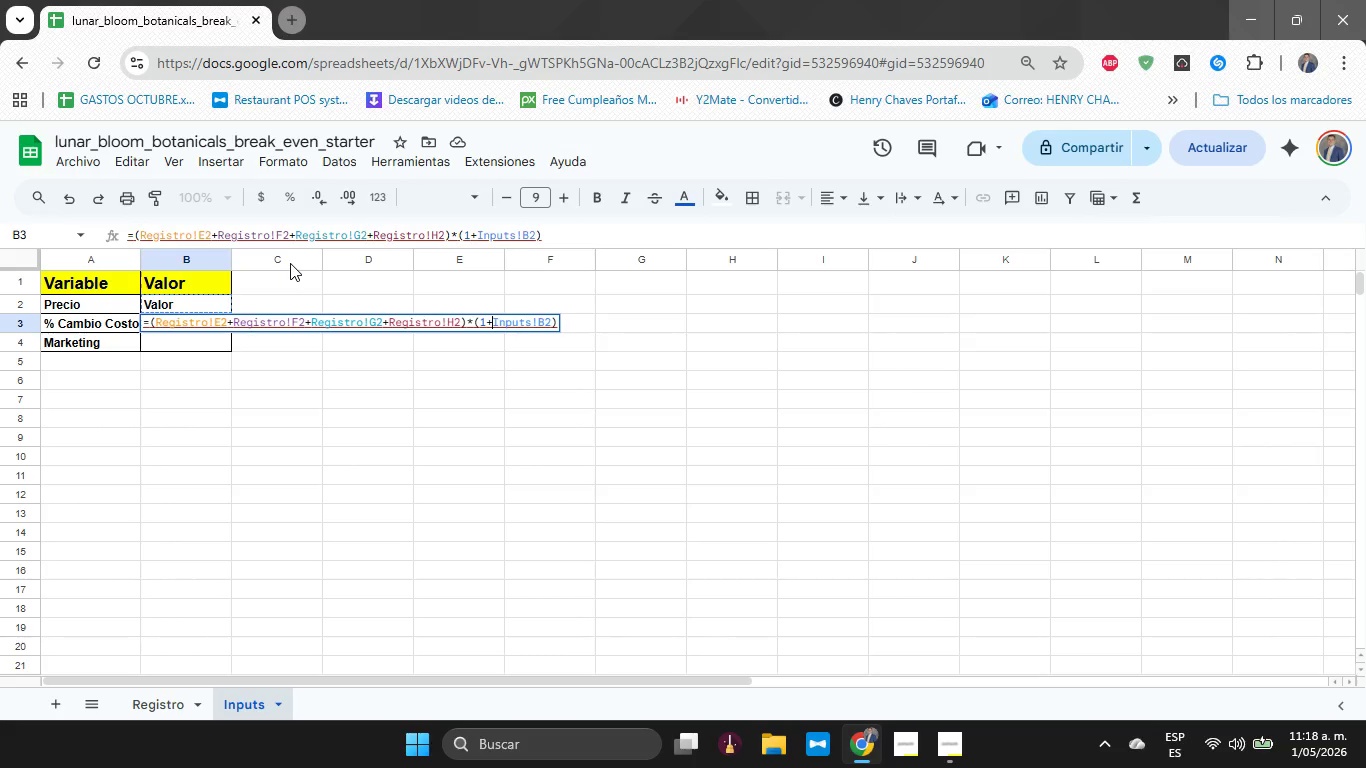 
key(ArrowRight)
 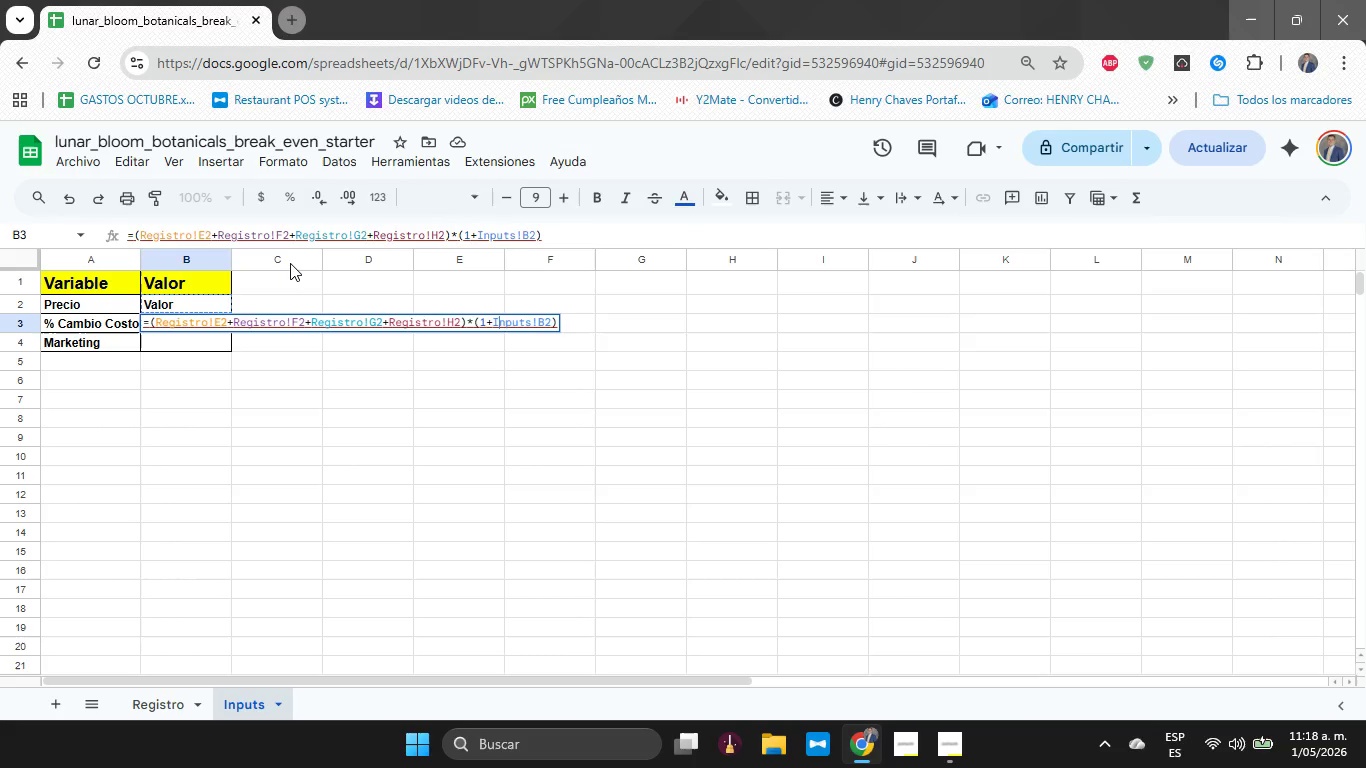 
hold_key(key=ArrowRight, duration=0.53)
 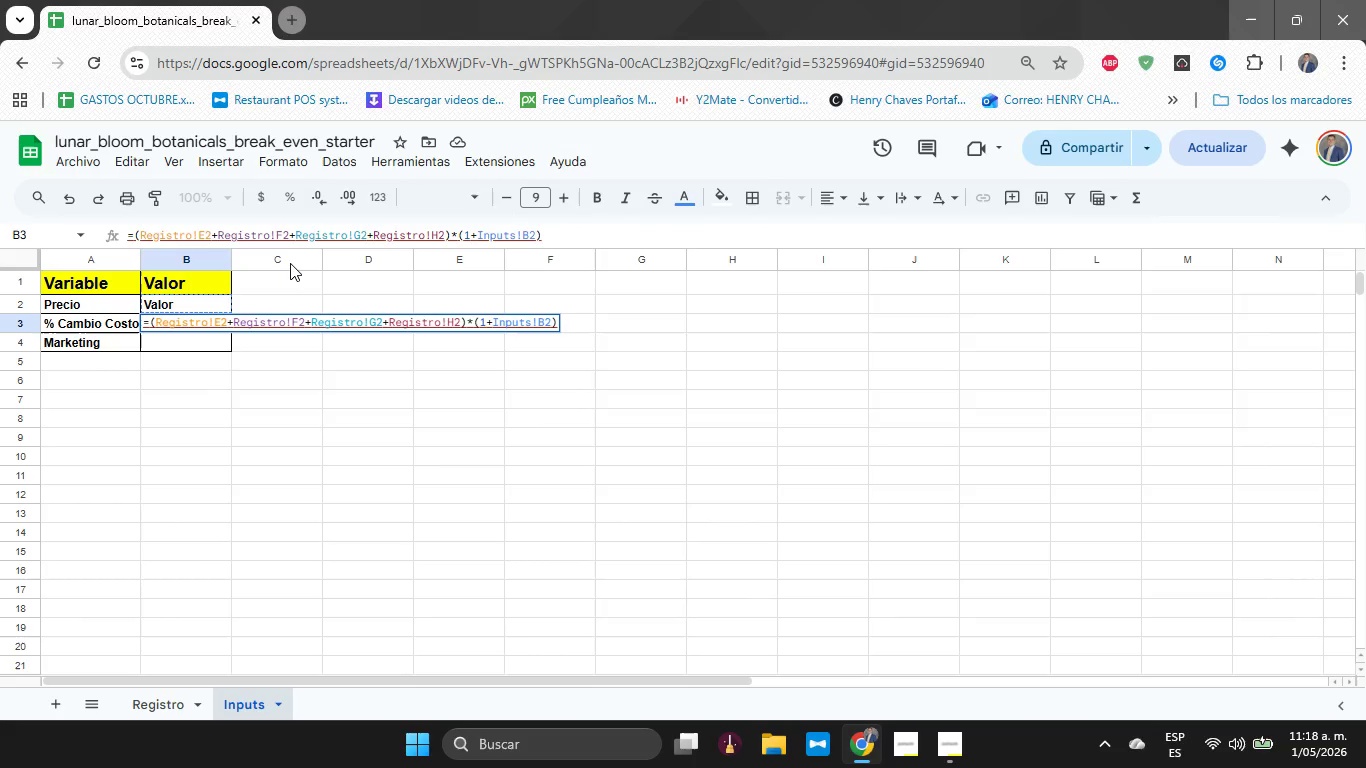 
key(Enter)
 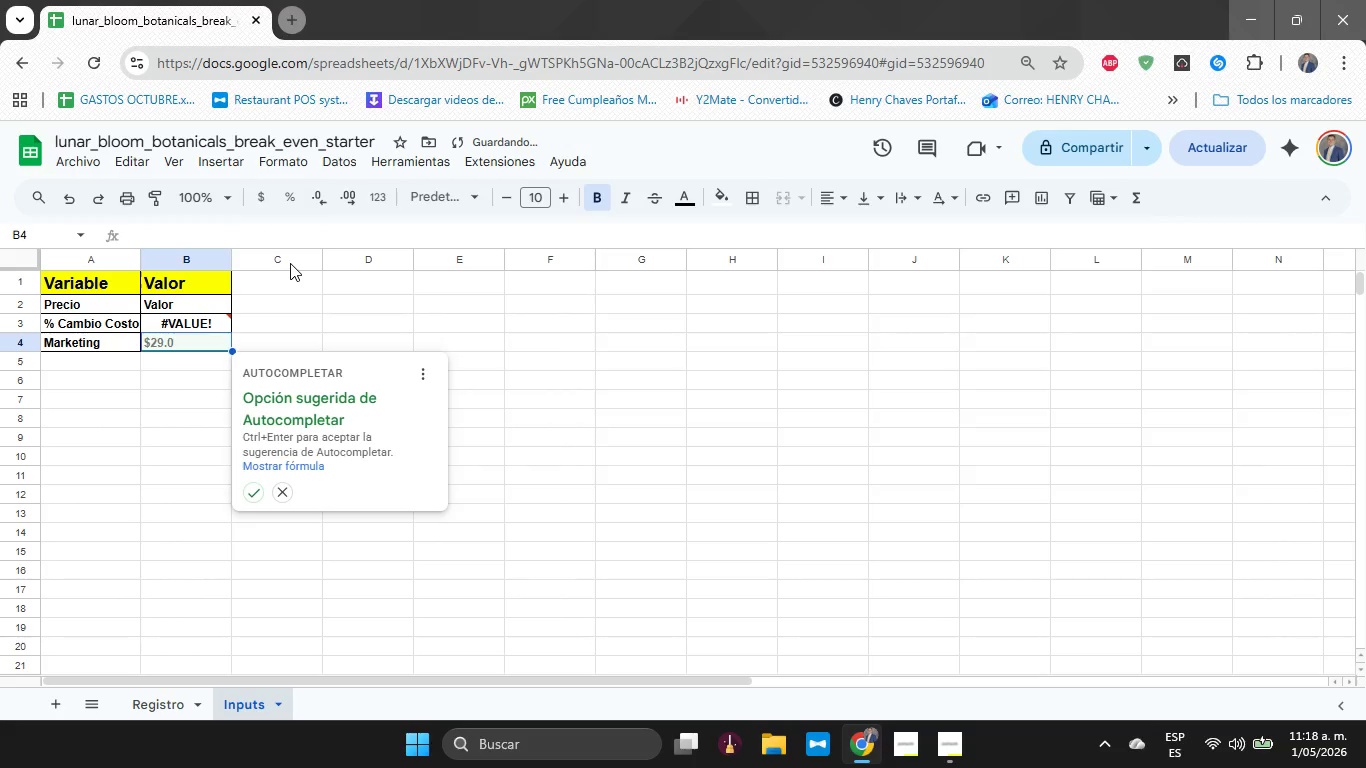 
key(ArrowUp)
 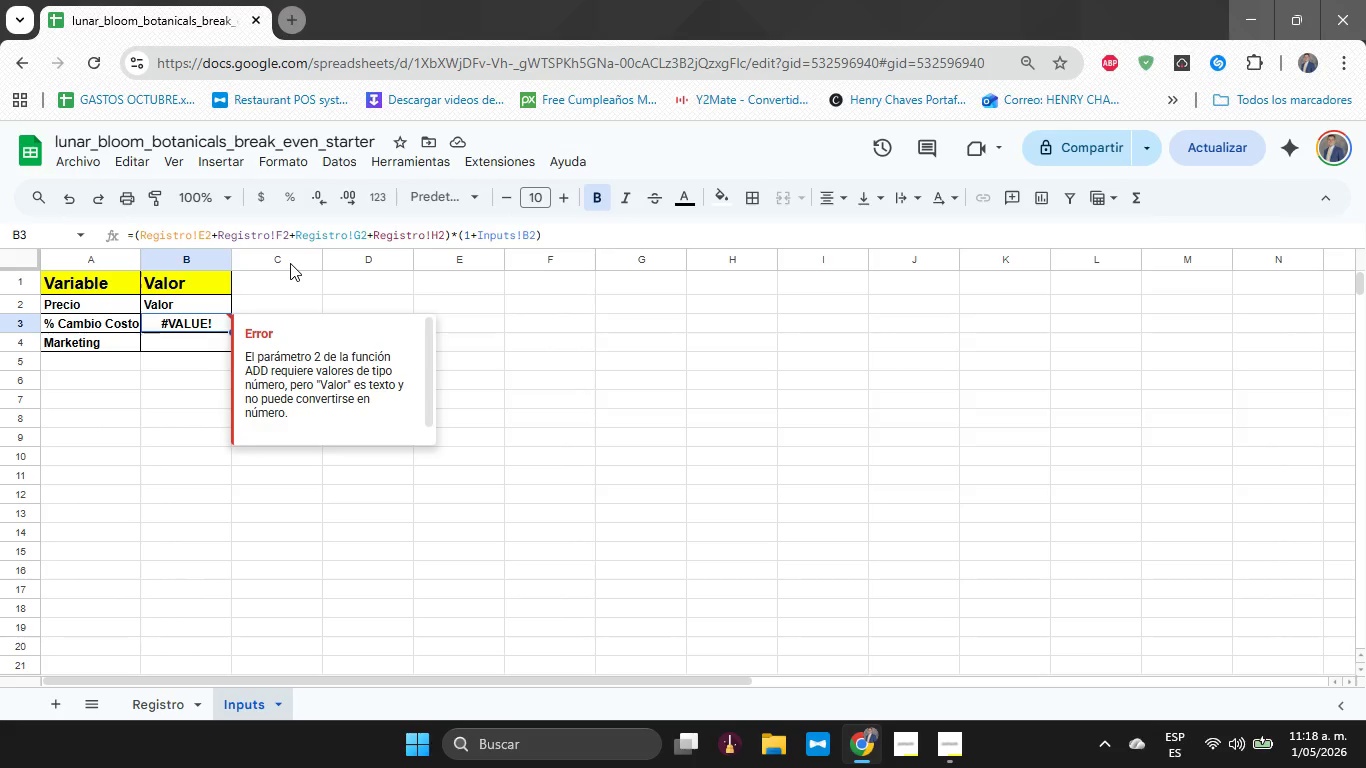 
wait(53.91)
 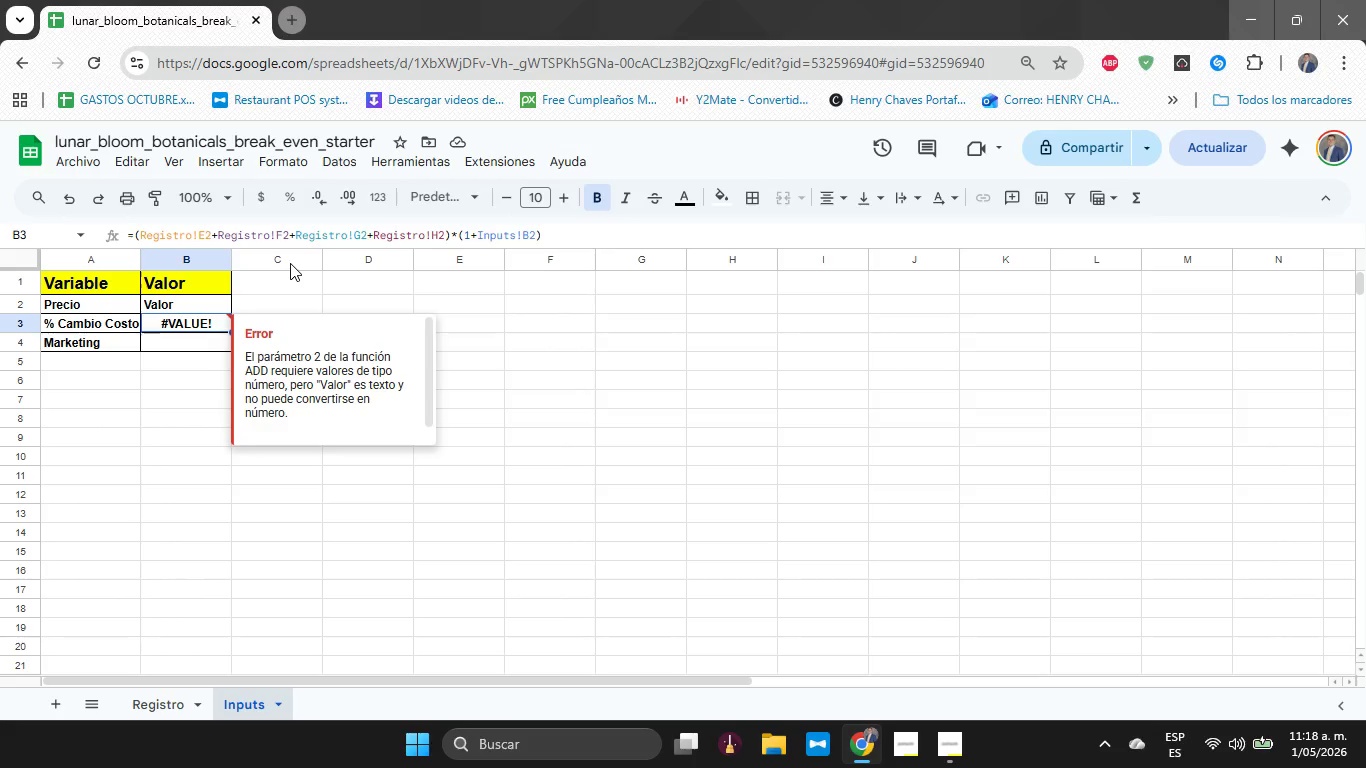 
key(ArrowDown)
 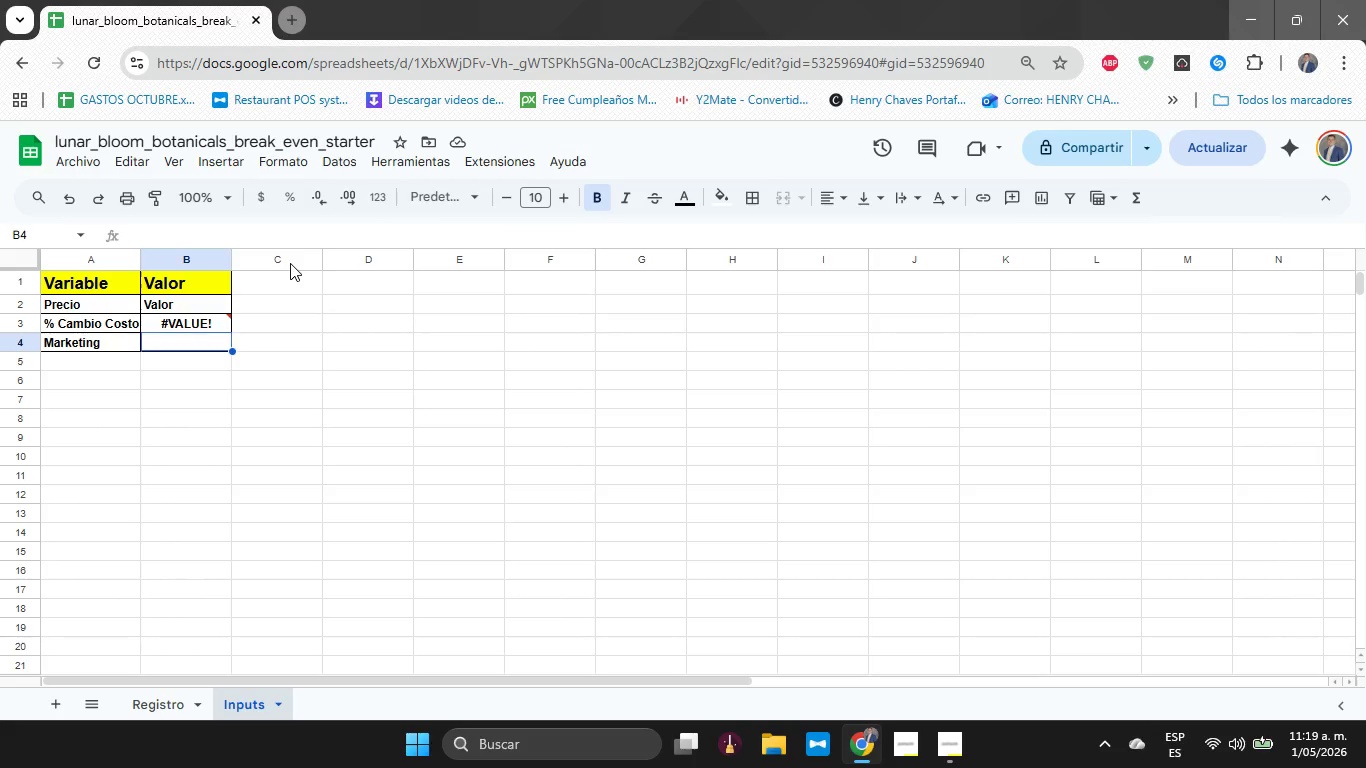 
type()b2-)
 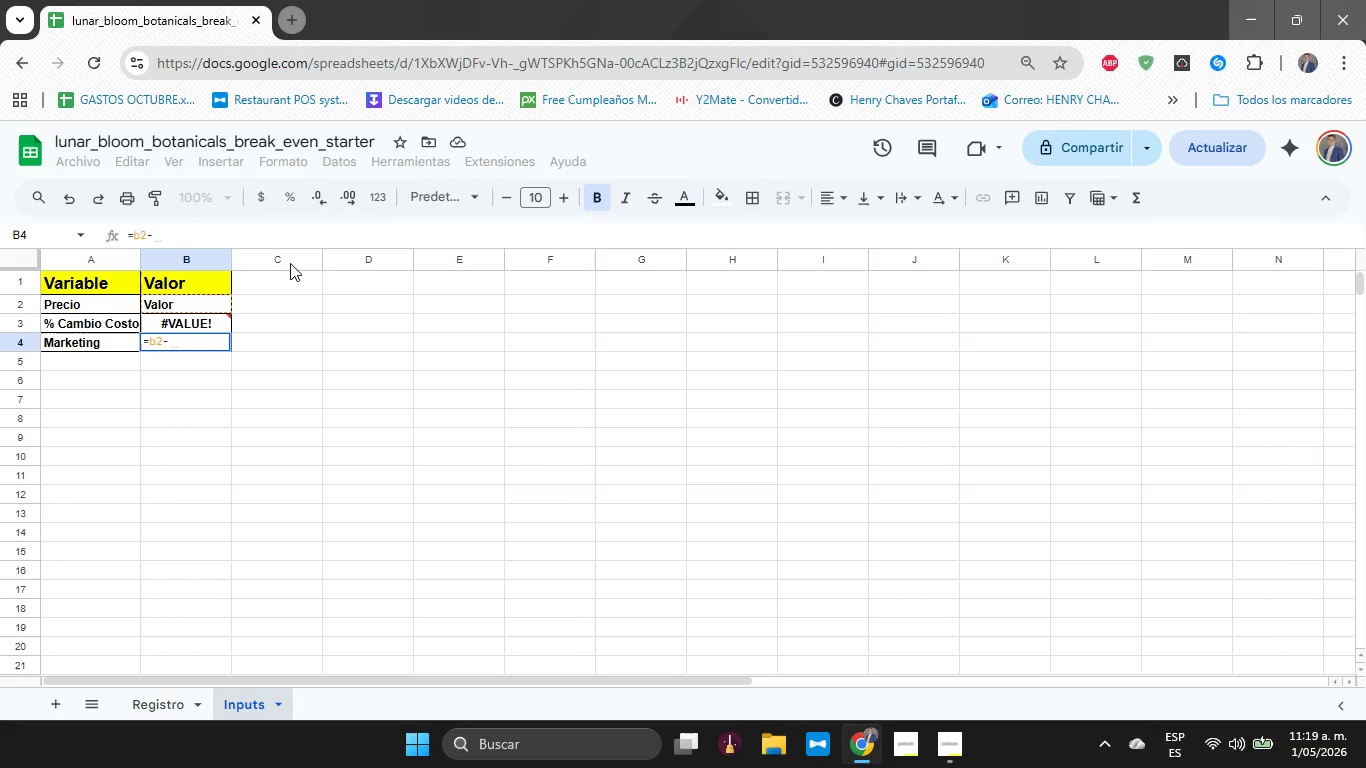 
wait(50.19)
 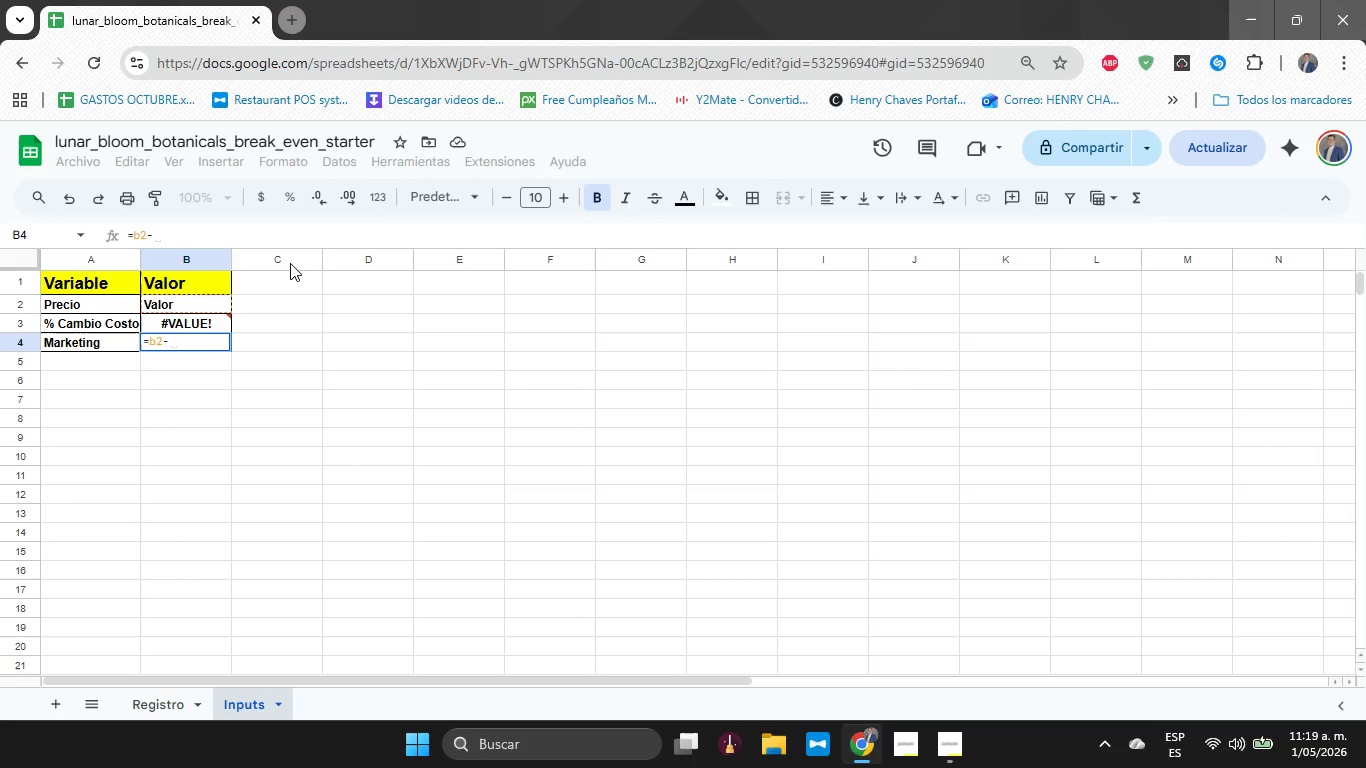 
type(b3)
 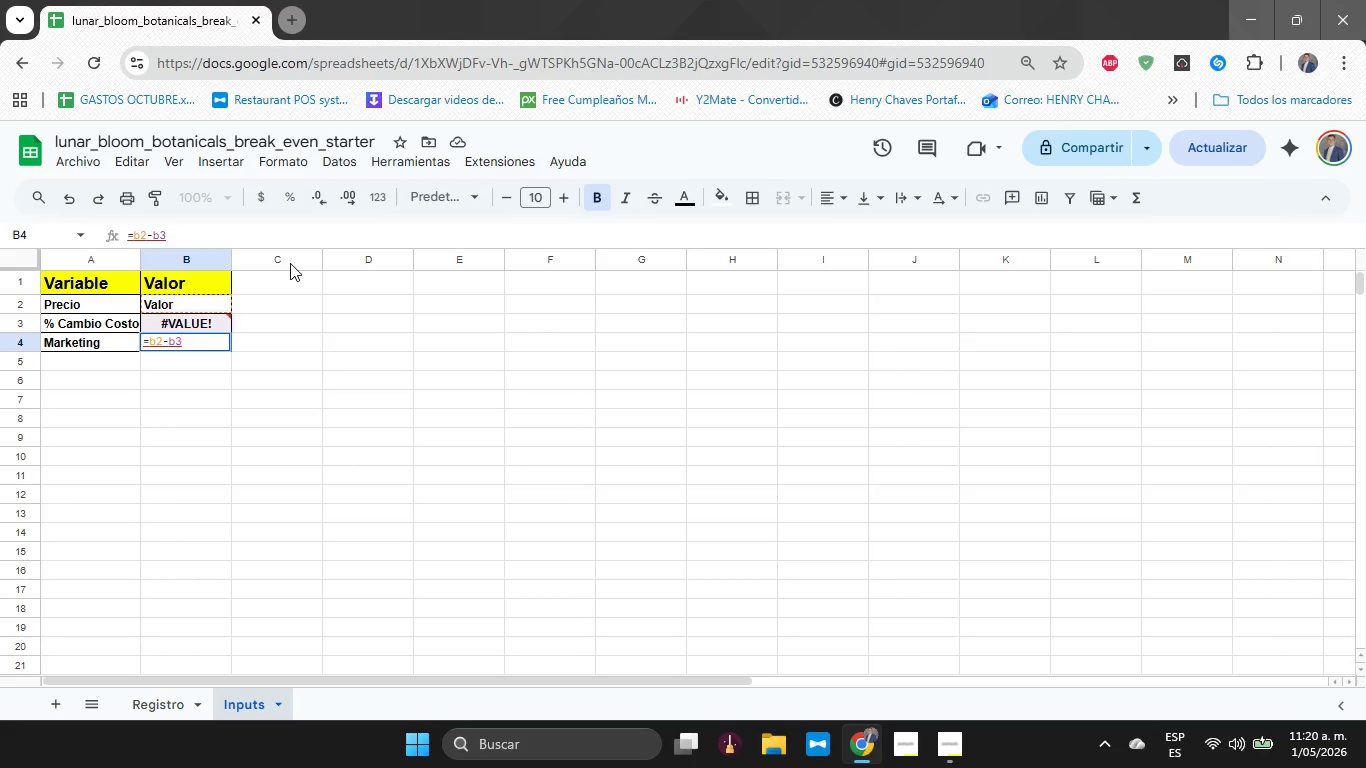 
key(Enter)
 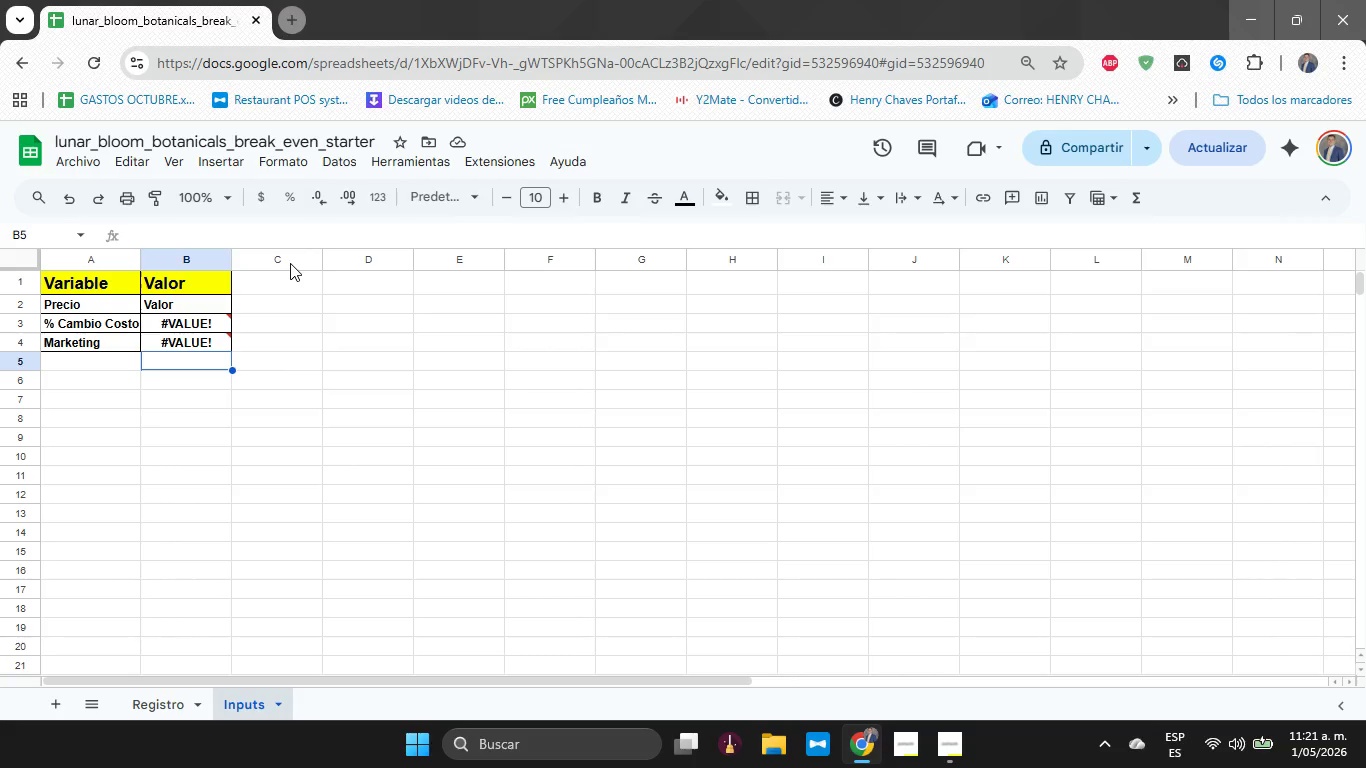 
wait(109.19)
 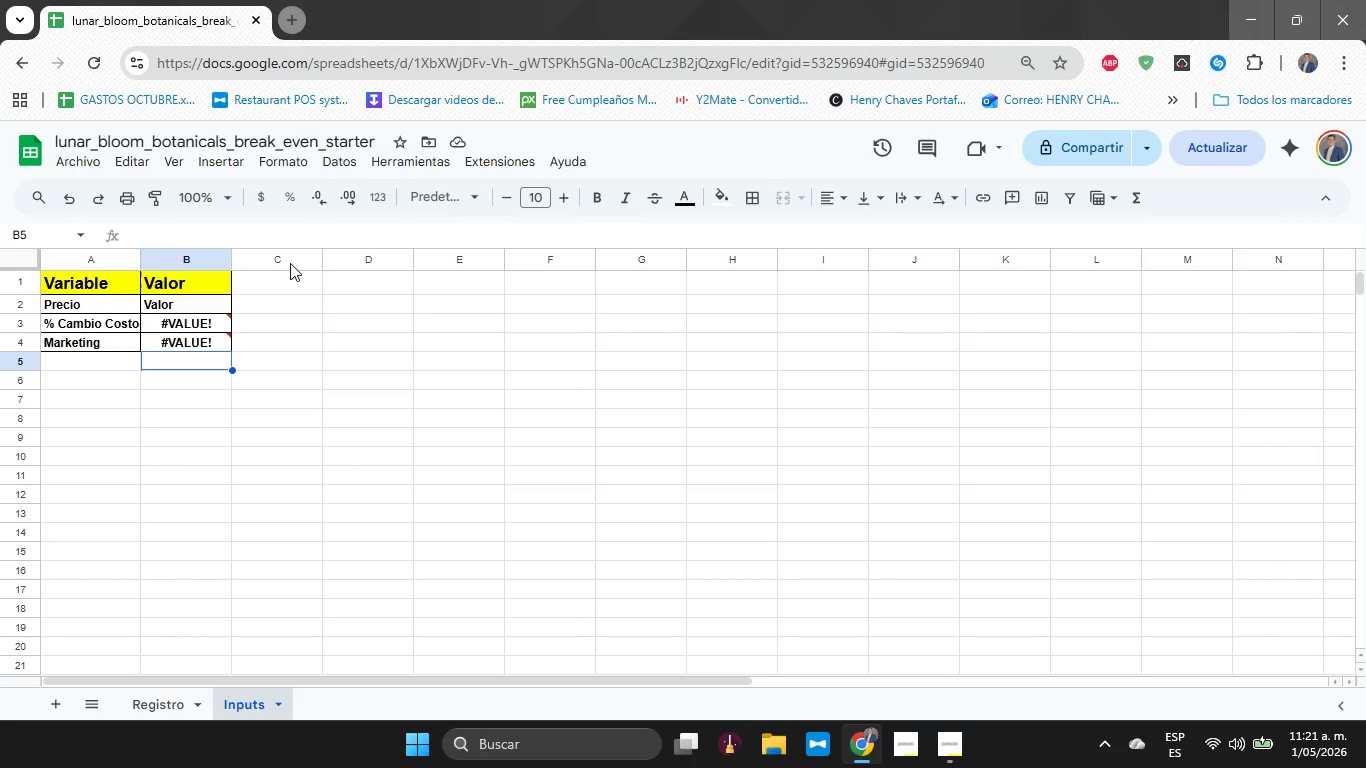 
key(ArrowUp)
 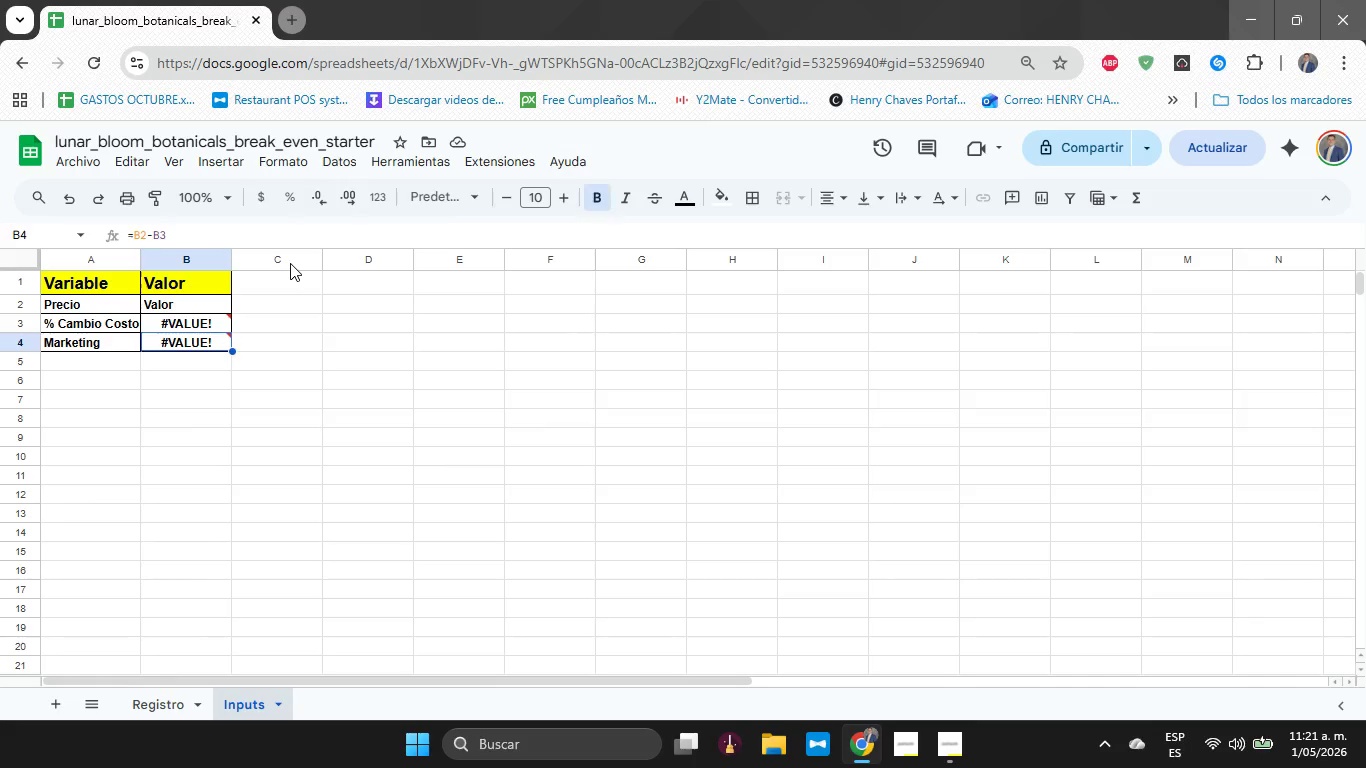 
key(ArrowUp)
 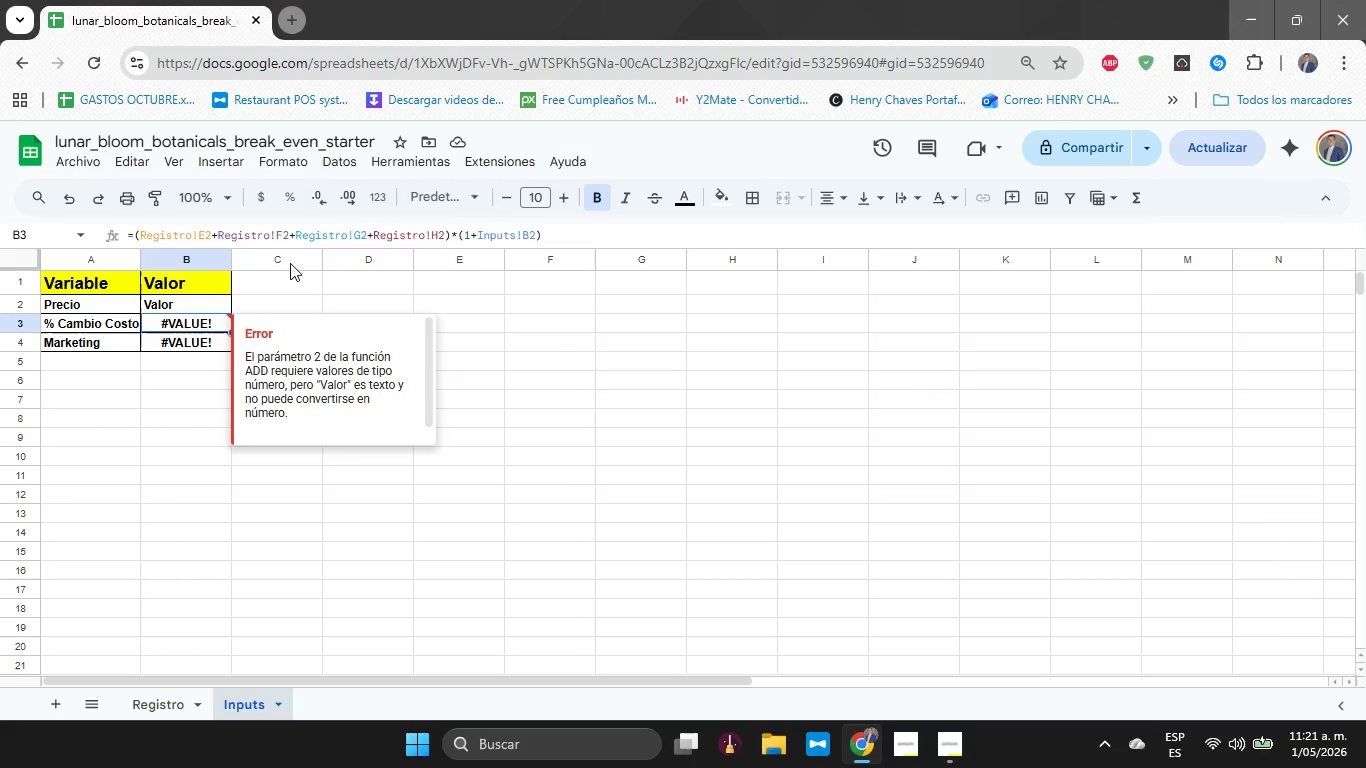 
key(ArrowUp)
 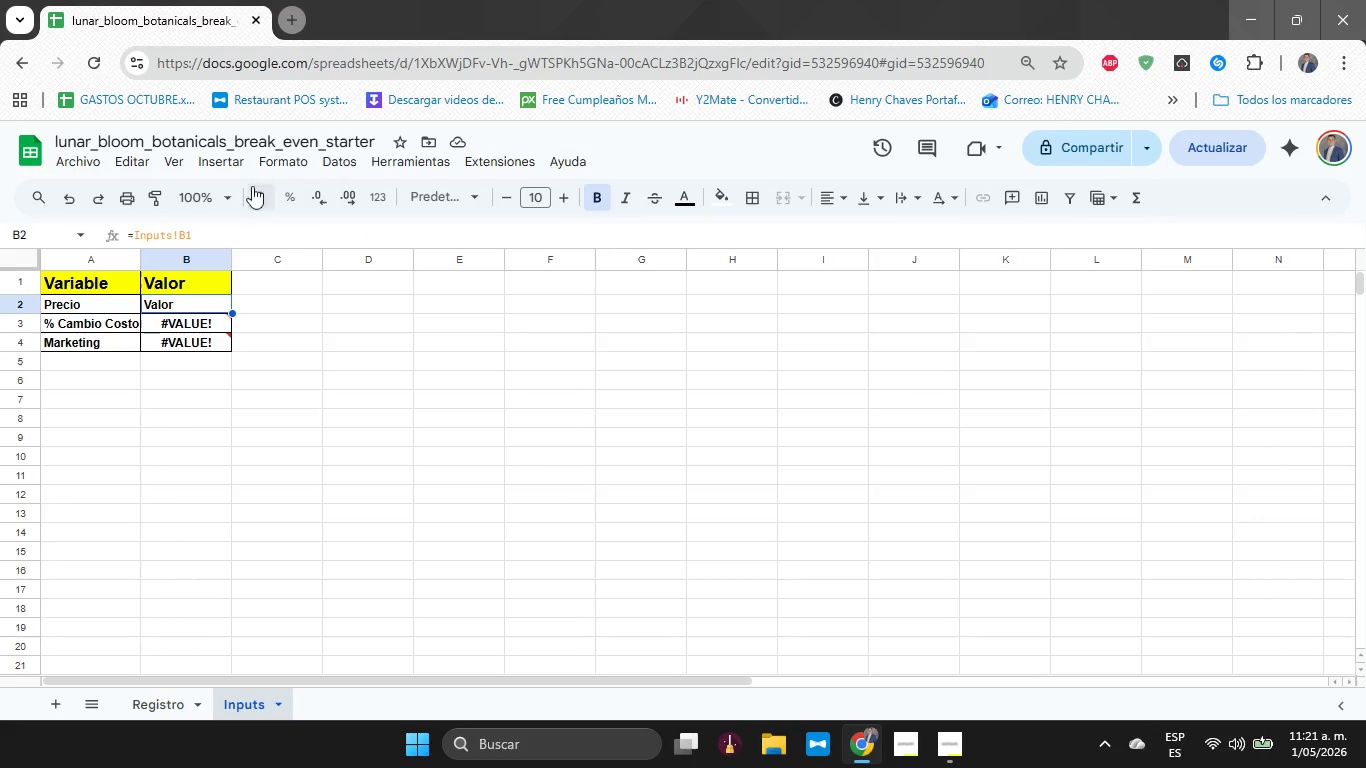 
left_click([243, 201])
 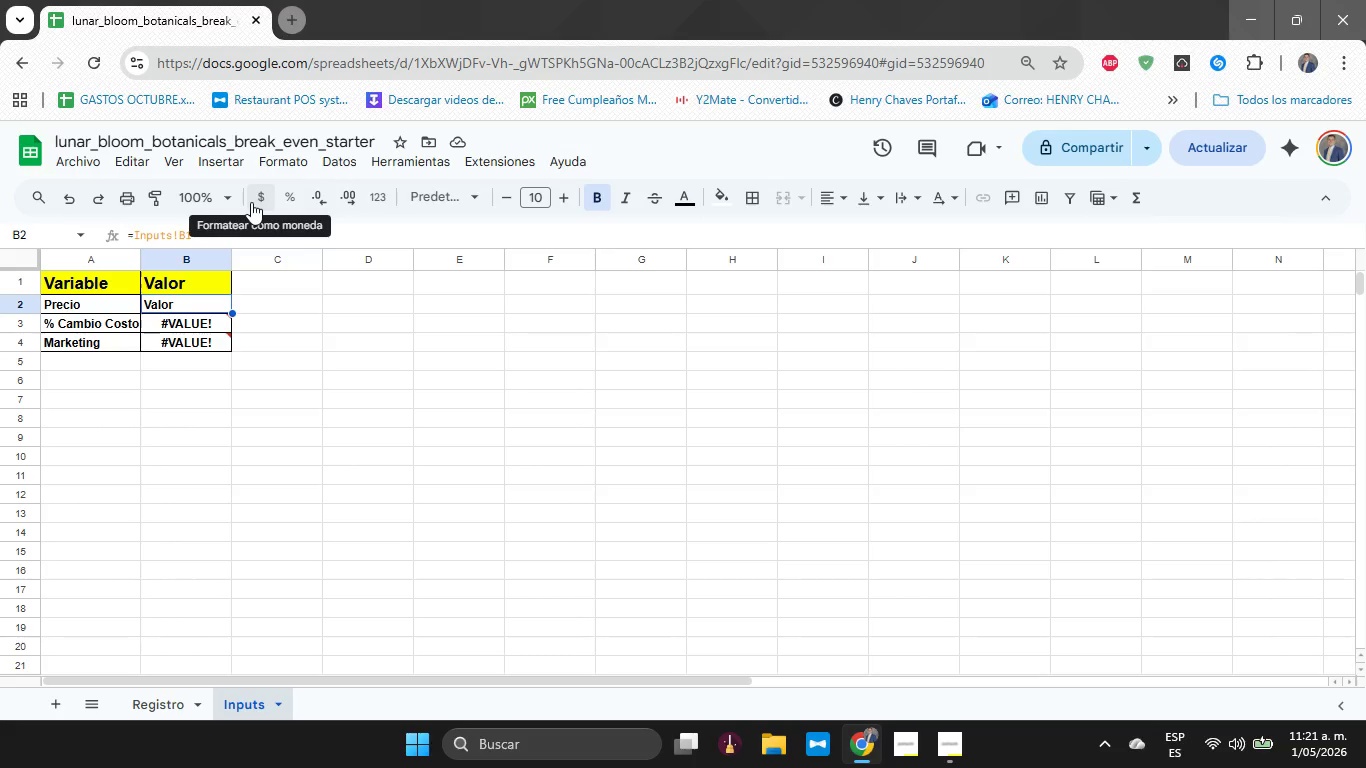 
left_click([251, 202])
 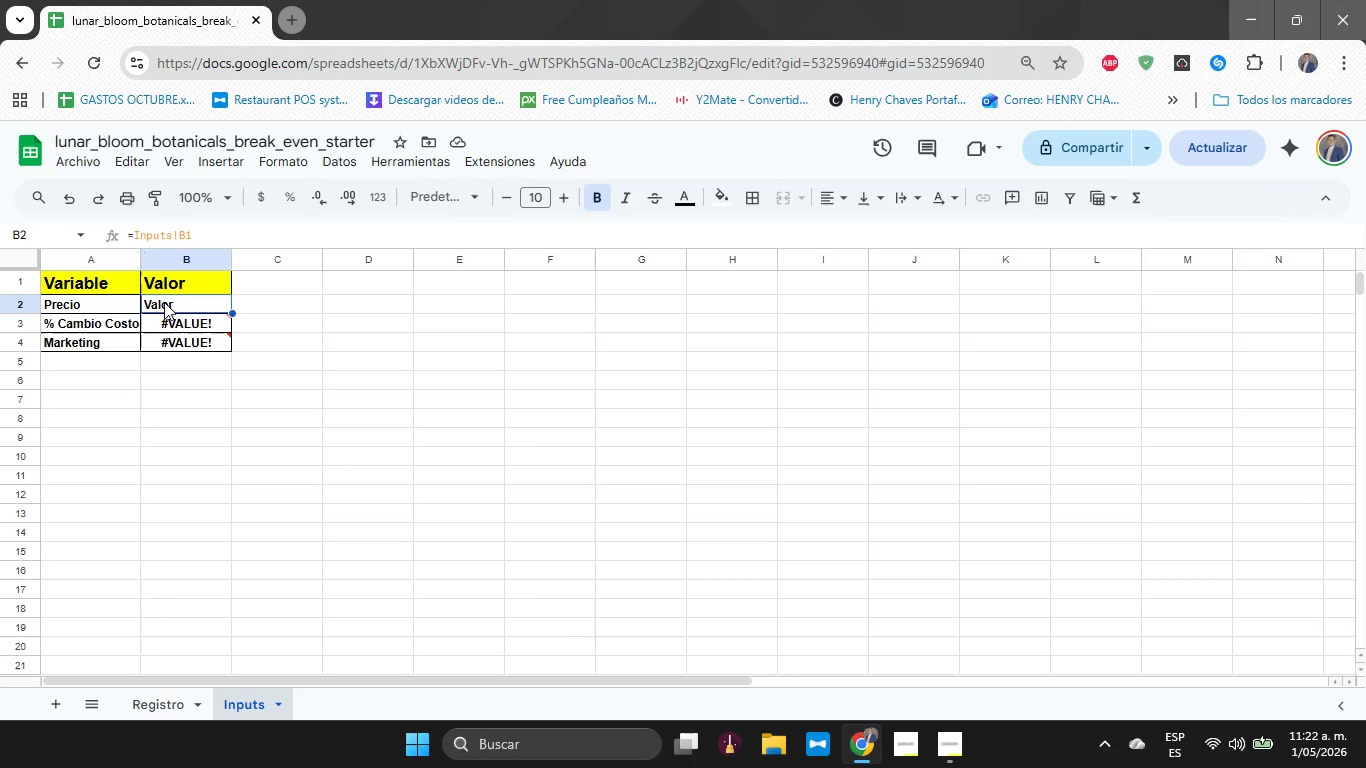 
wait(11.53)
 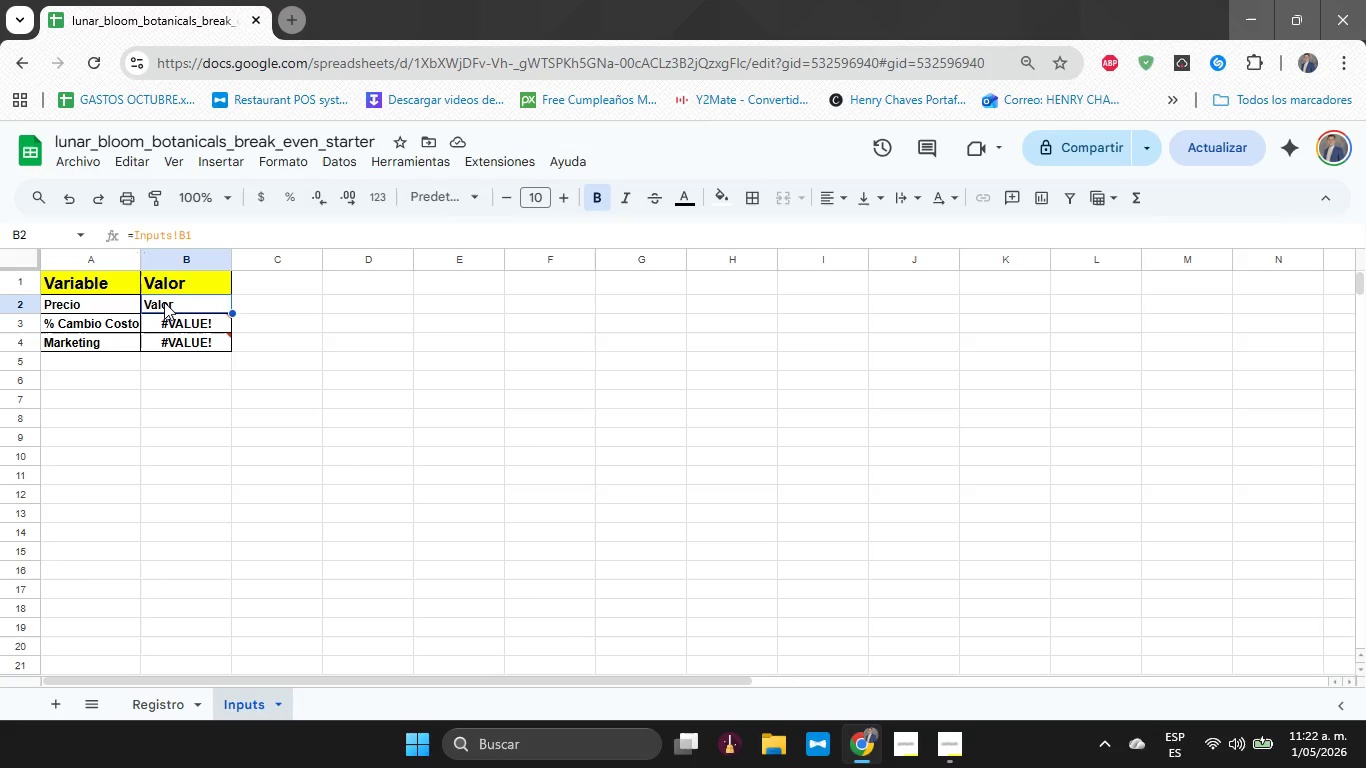 
left_click([151, 241])
 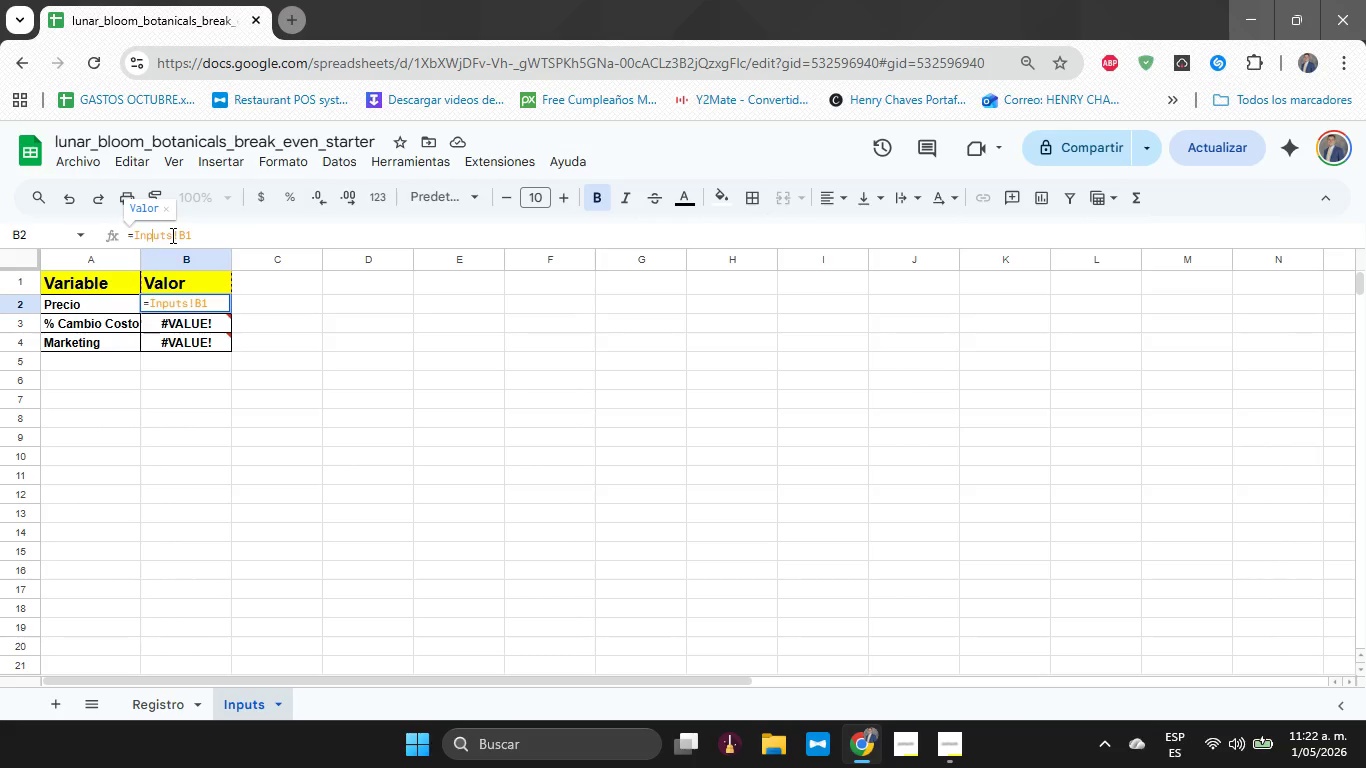 
left_click_drag(start_coordinate=[171, 235], to_coordinate=[114, 255])
 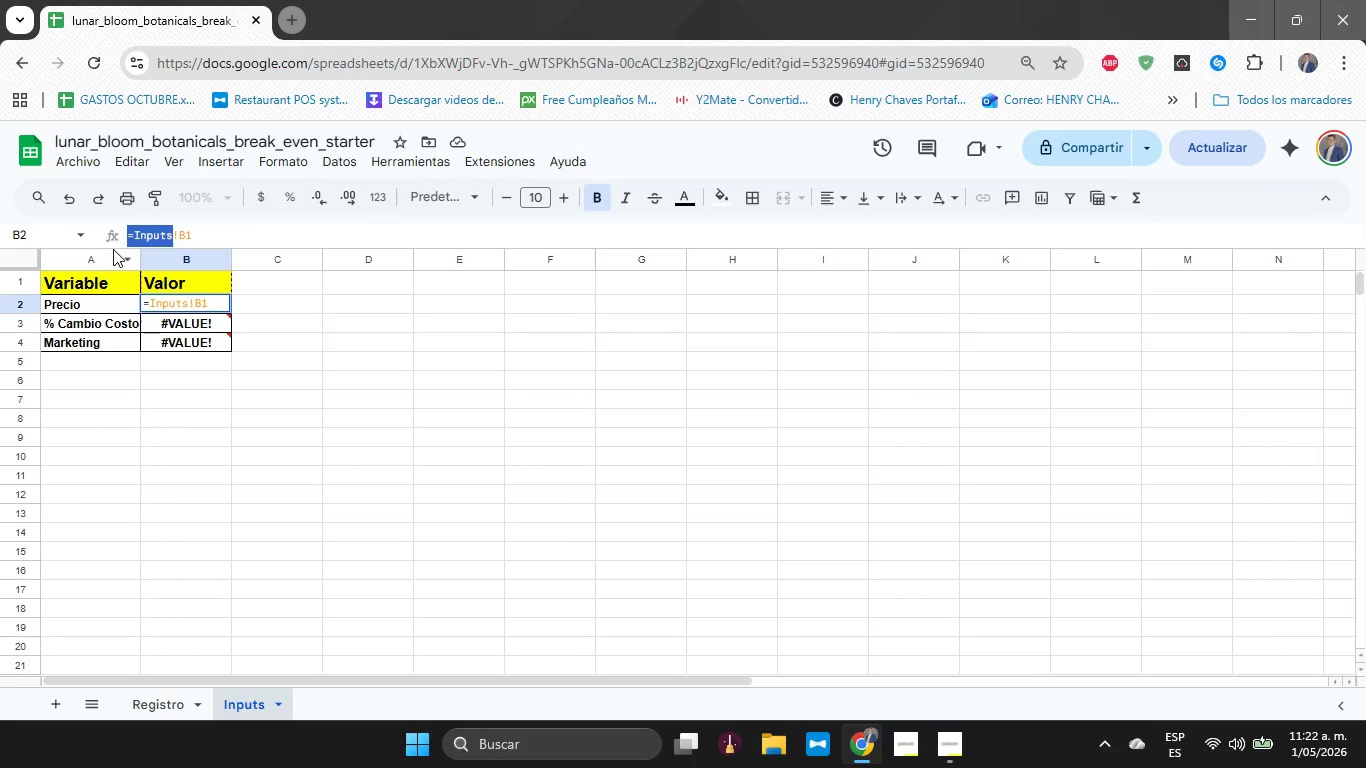 
key(ArrowRight)
 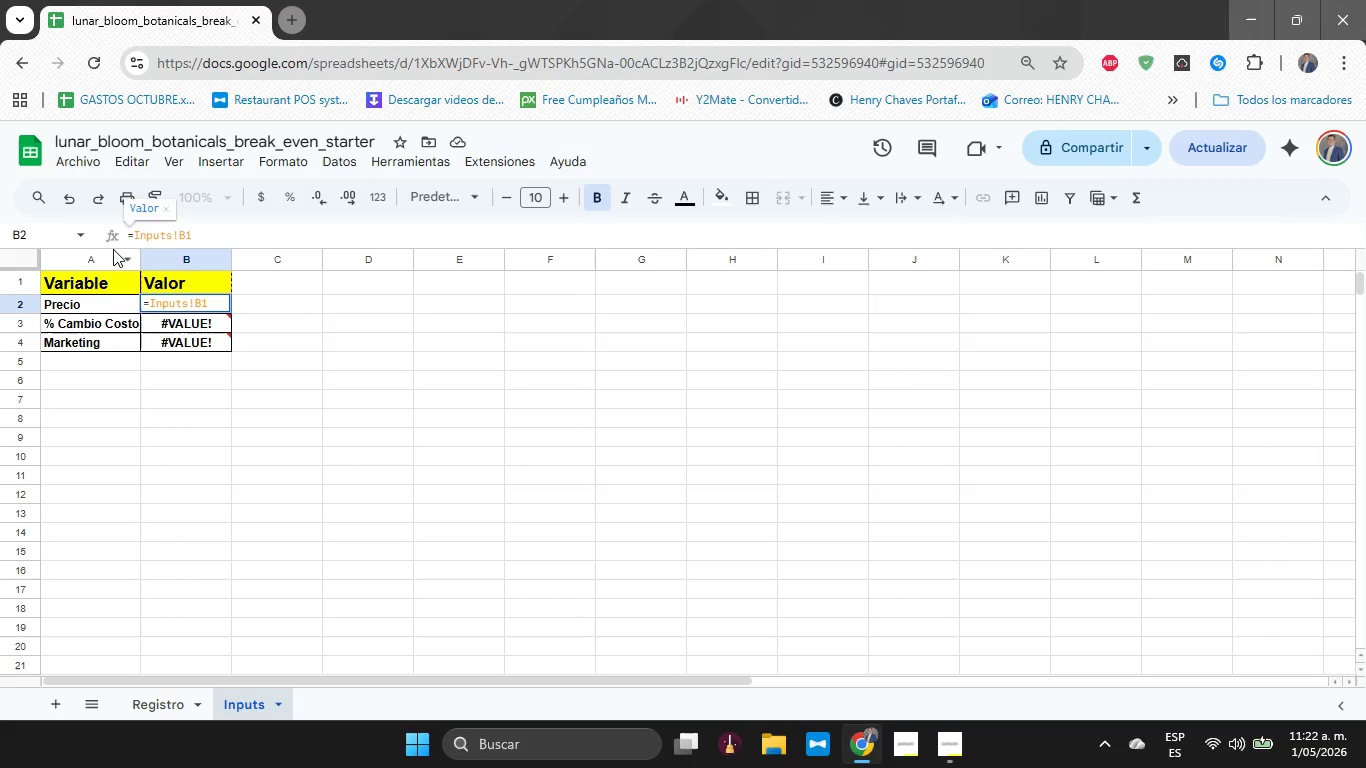 
key(Backspace)
key(Backspace)
key(Backspace)
key(Backspace)
key(Backspace)
key(Backspace)
type(Registro)
 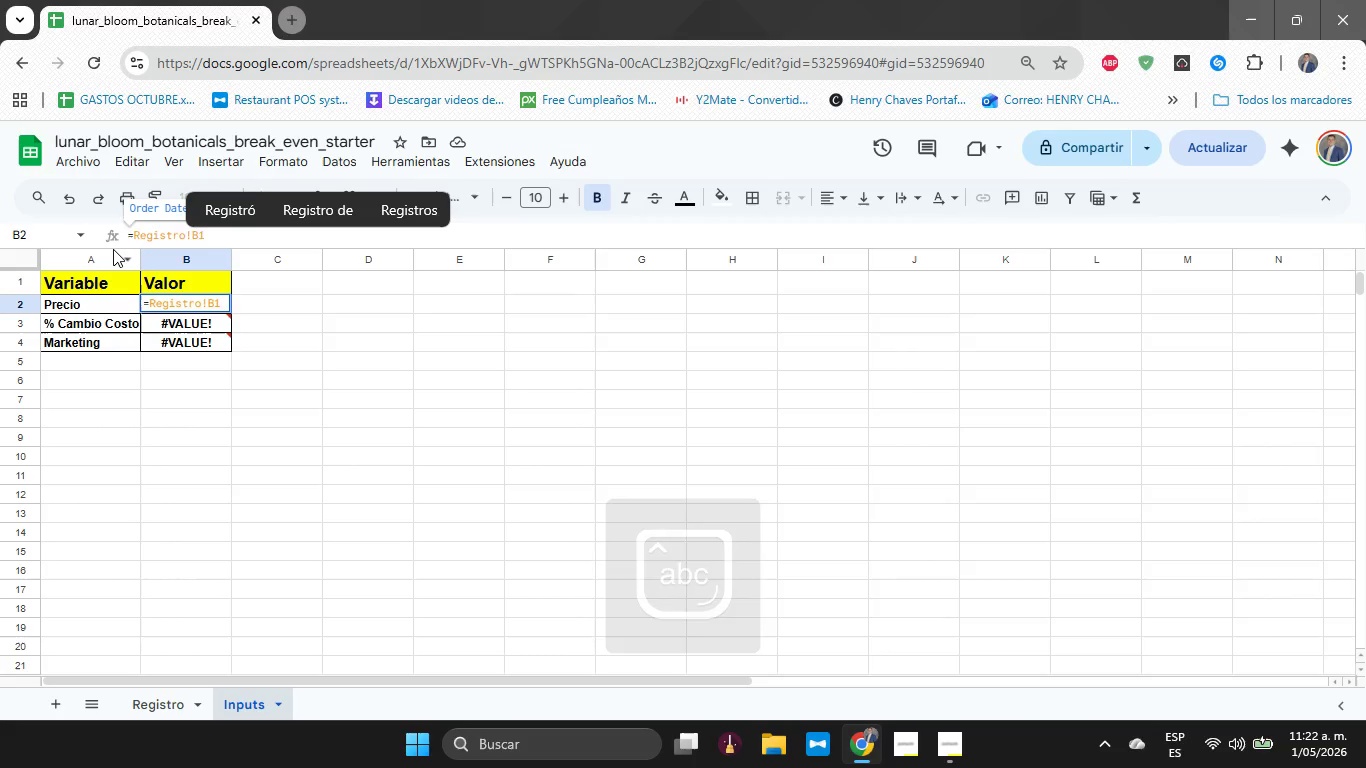 
key(Enter)
 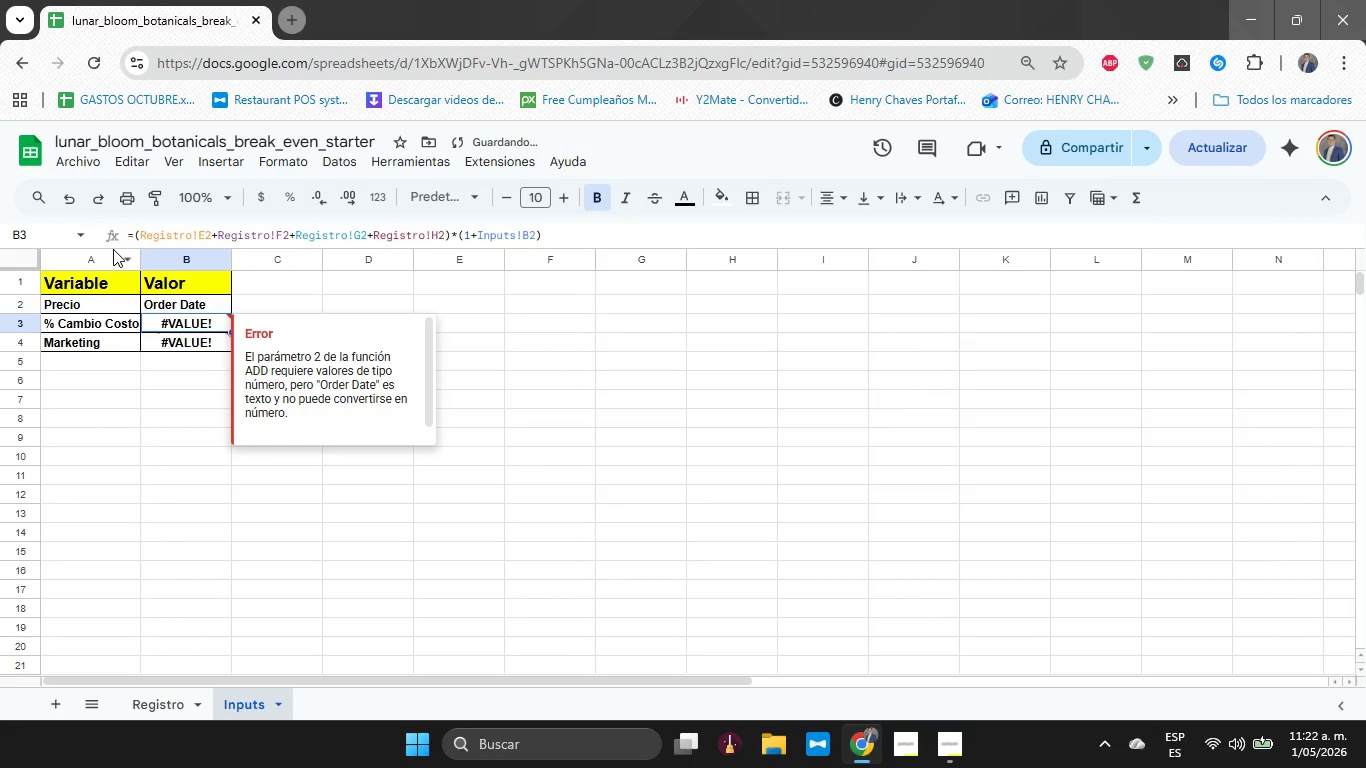 
key(ArrowUp)
 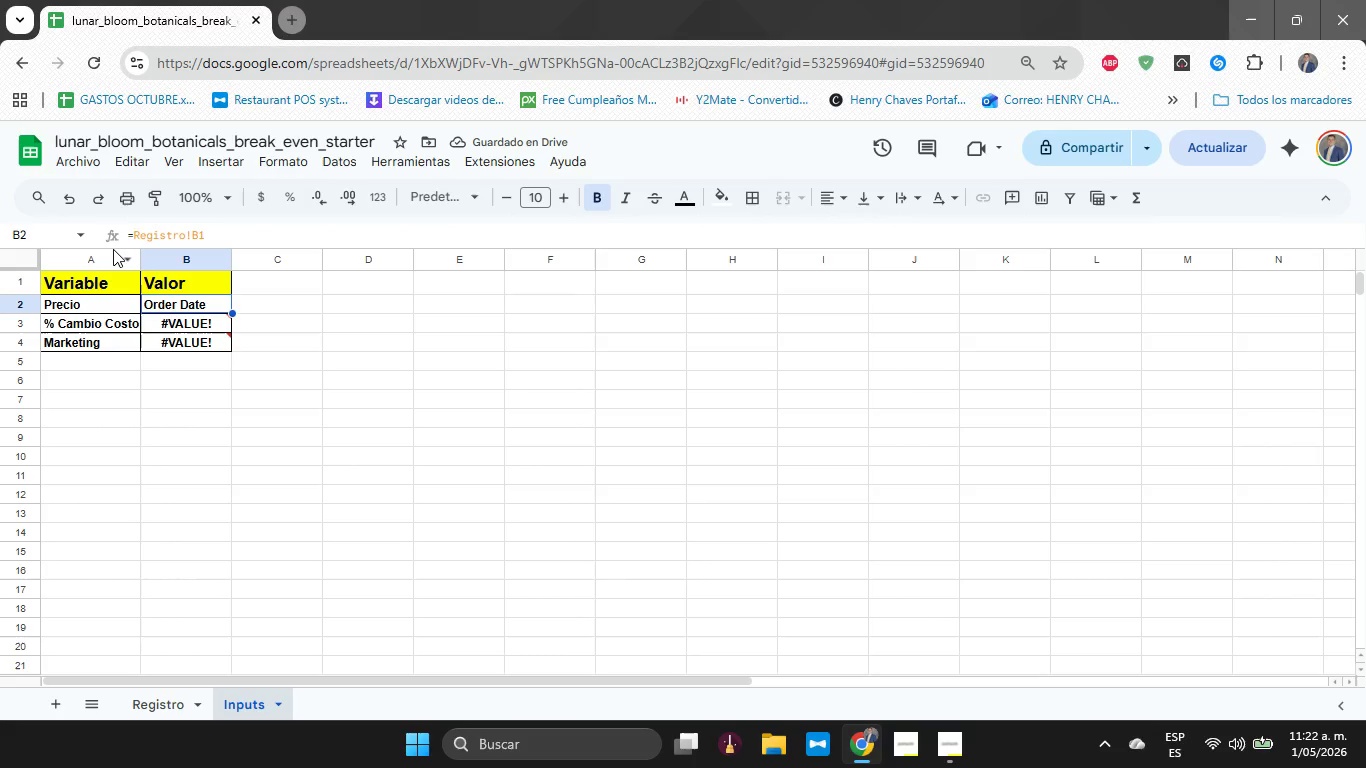 
left_click([203, 238])
 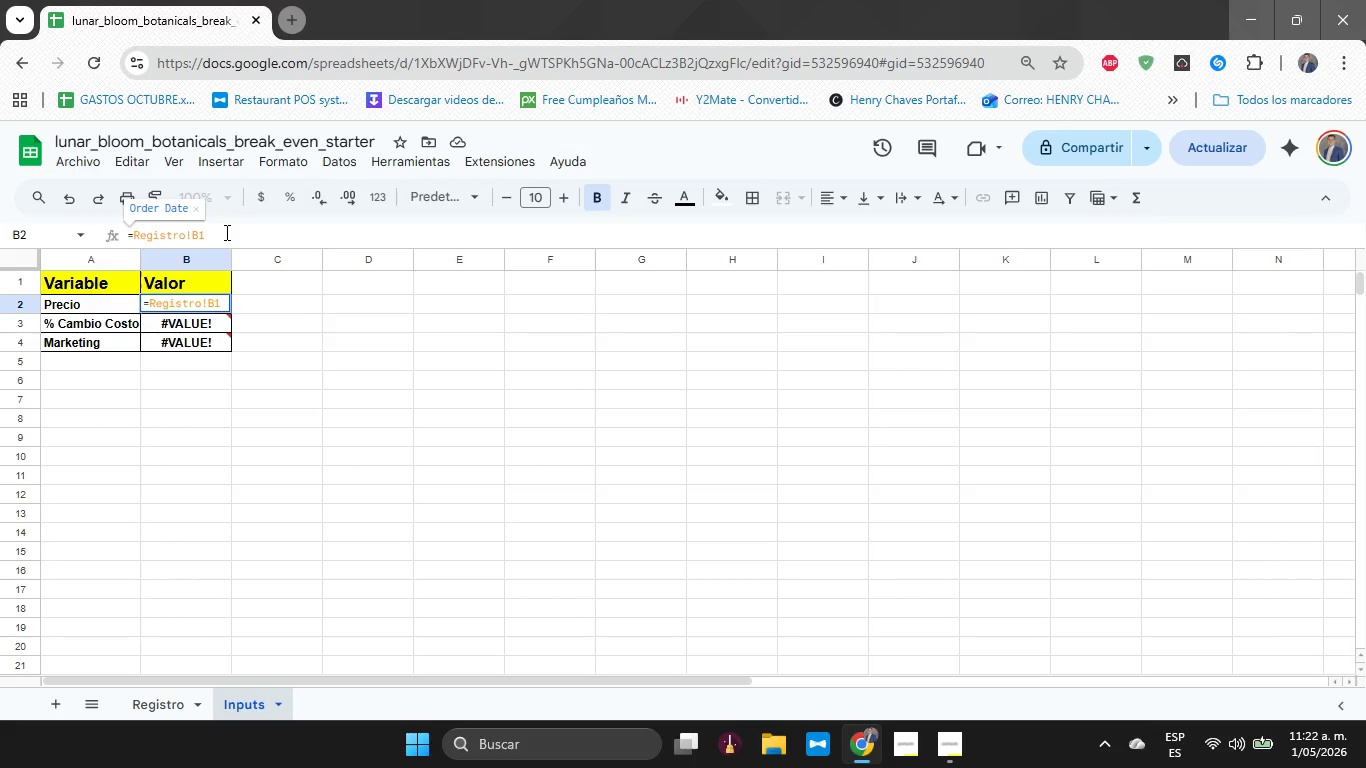 
key(ArrowLeft)
 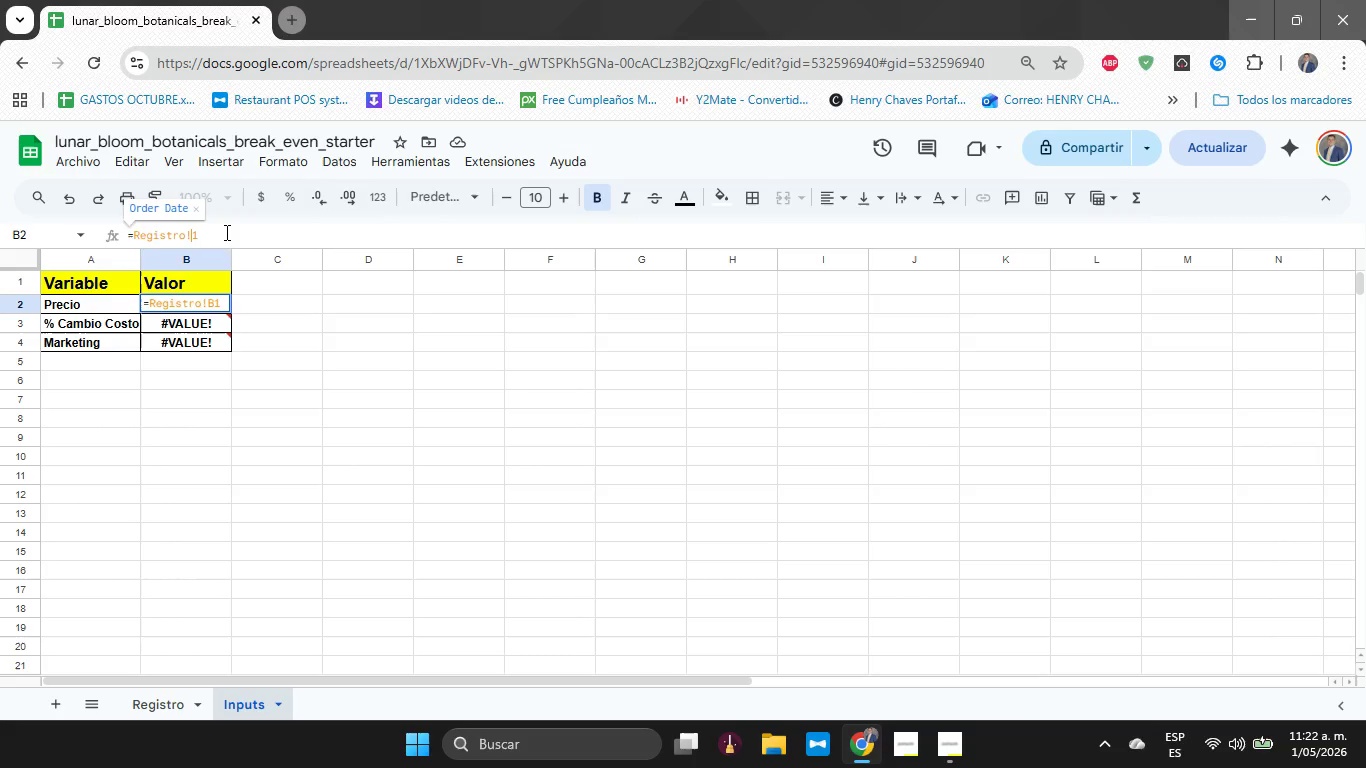 
key(Backspace)
 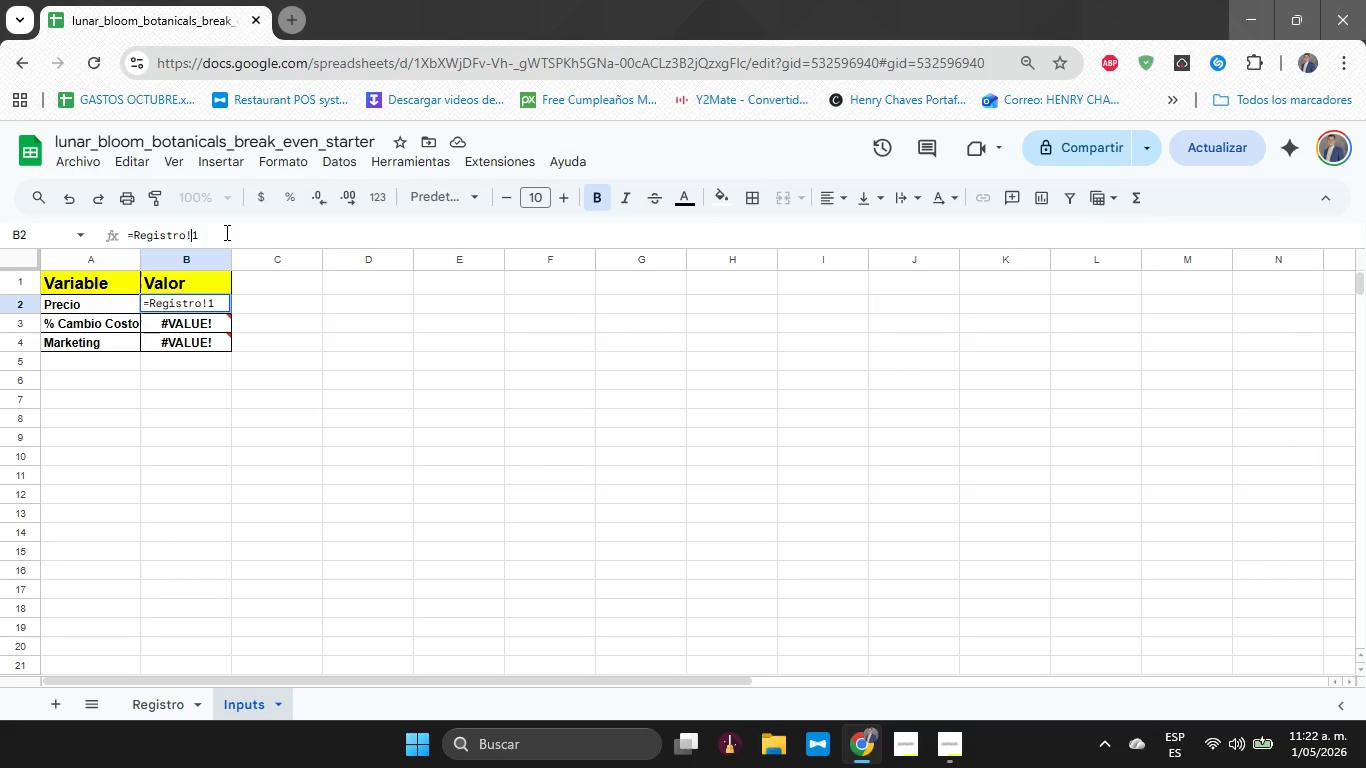 
key(CapsLock)
 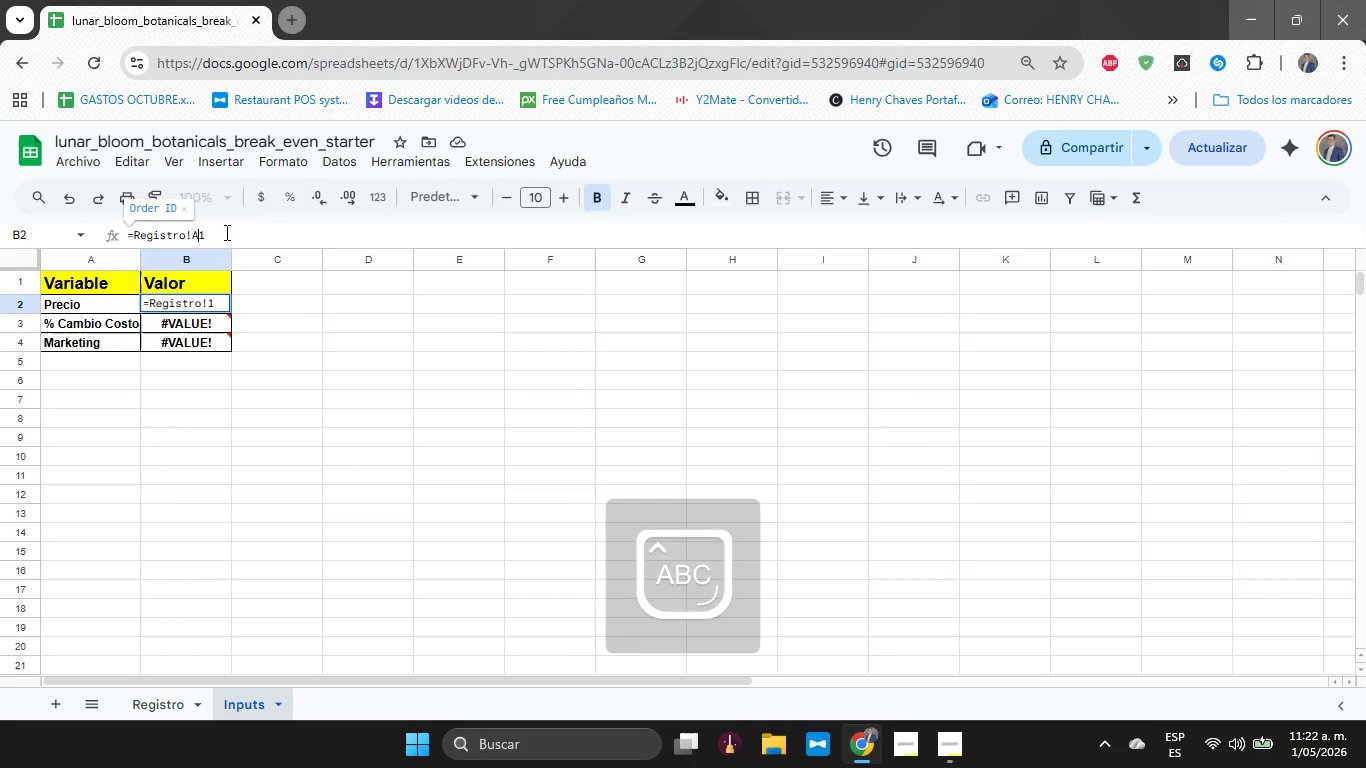 
key(A)
 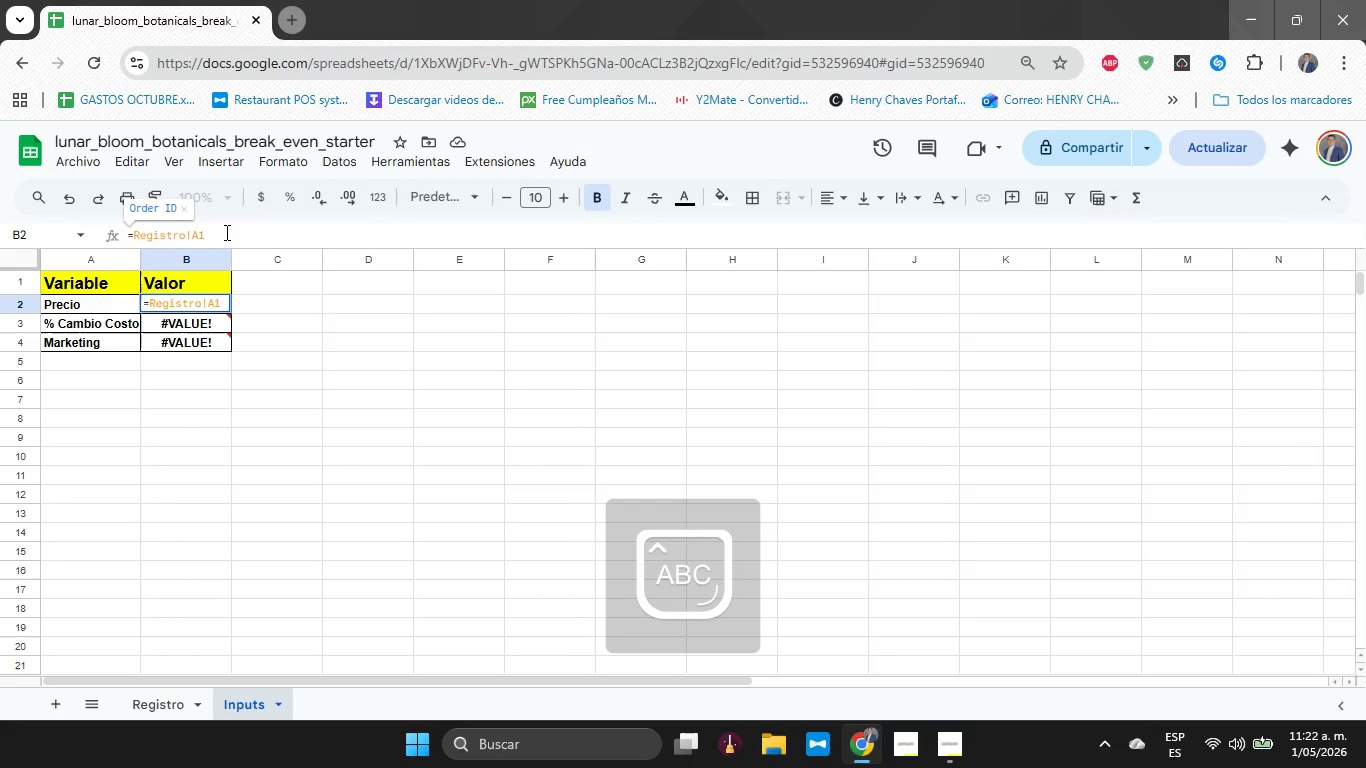 
key(ArrowRight)
 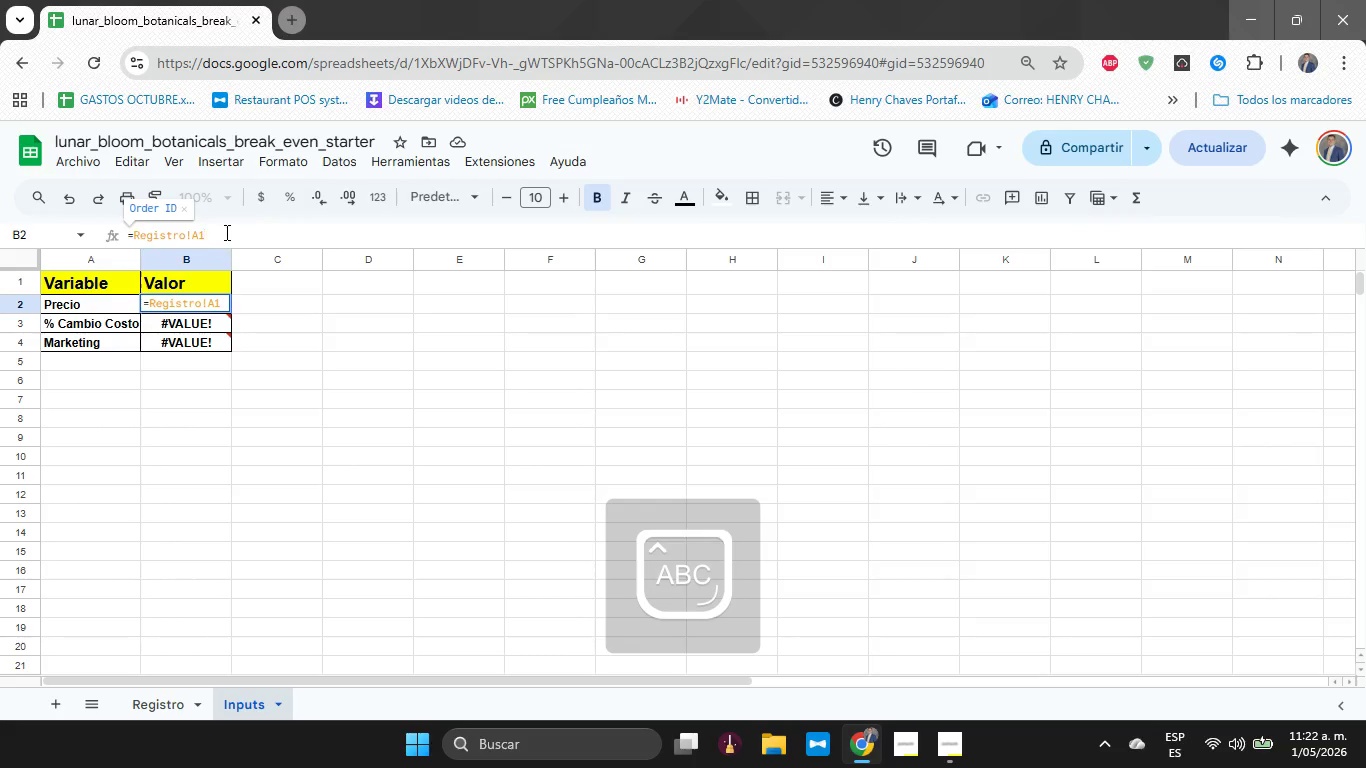 
key(Backspace)
 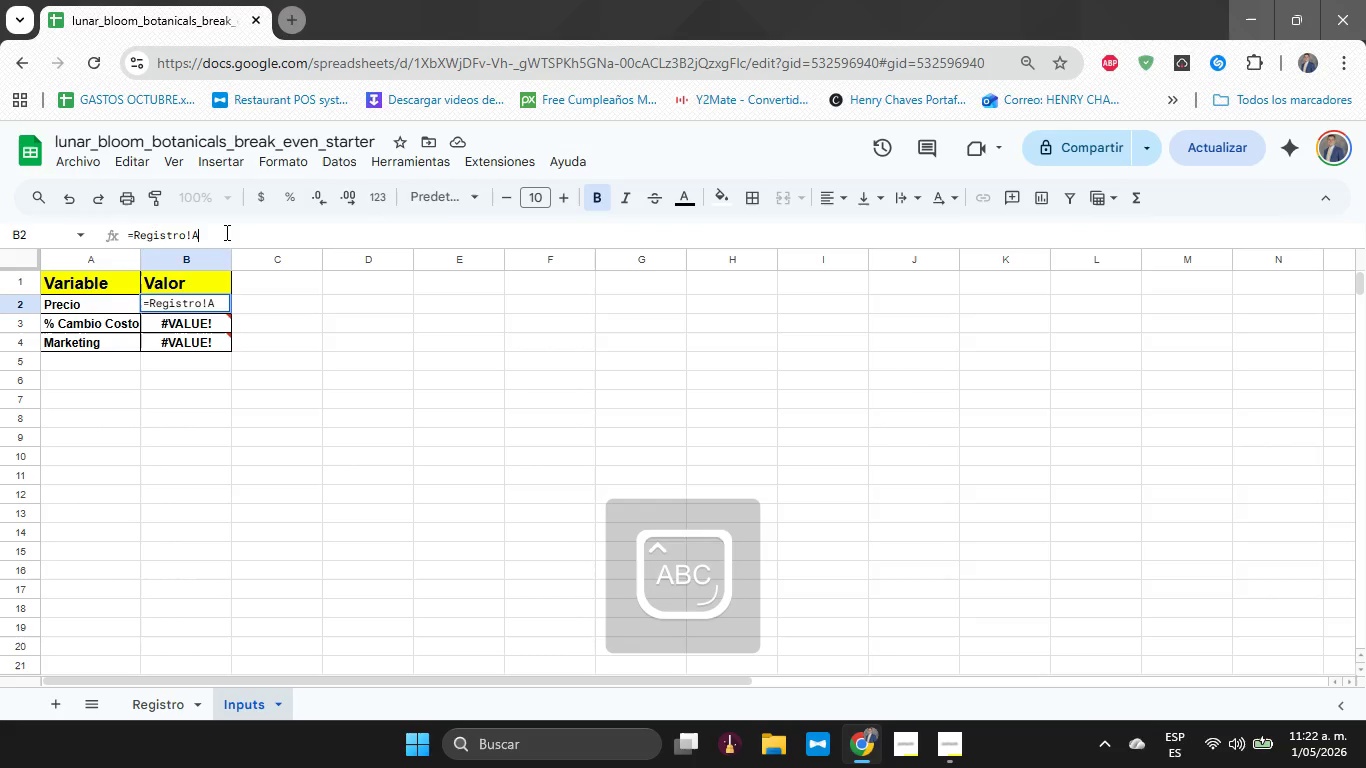 
key(2)
 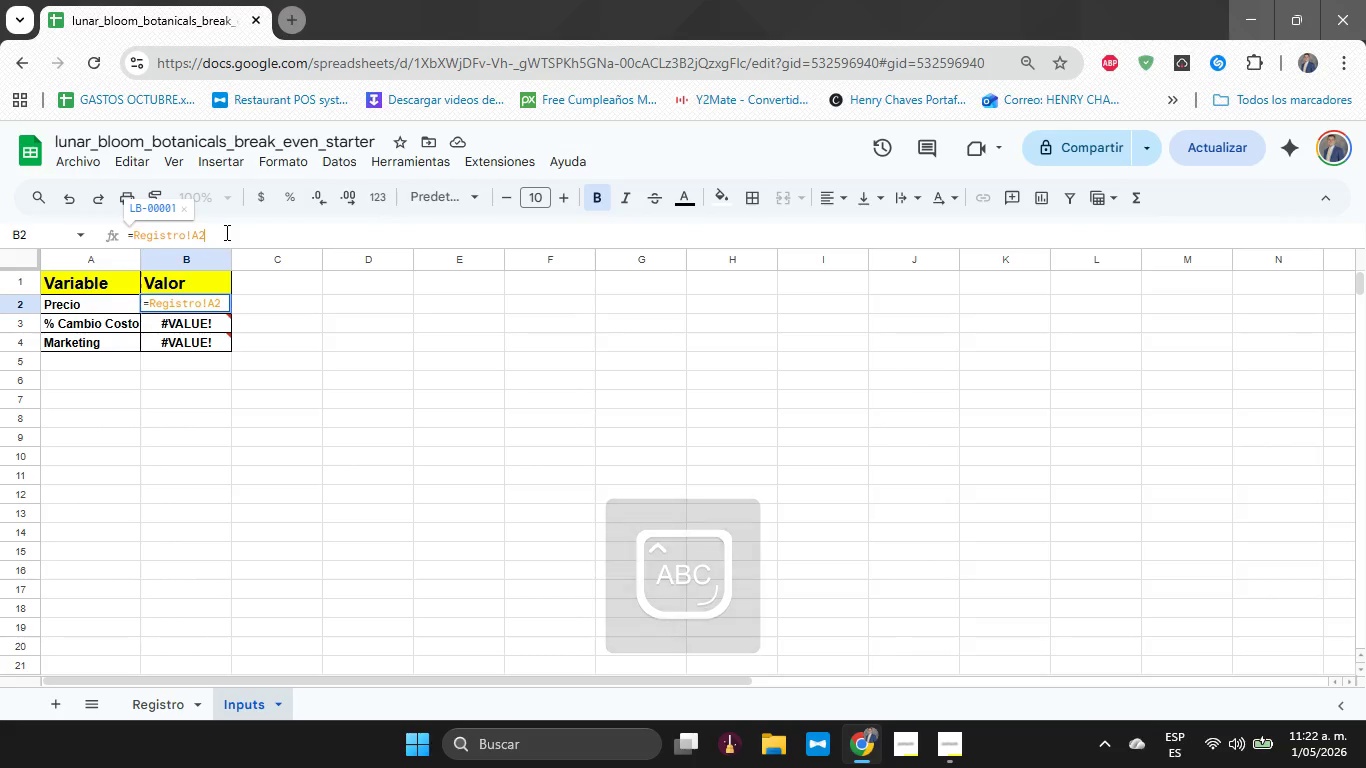 
key(Enter)
 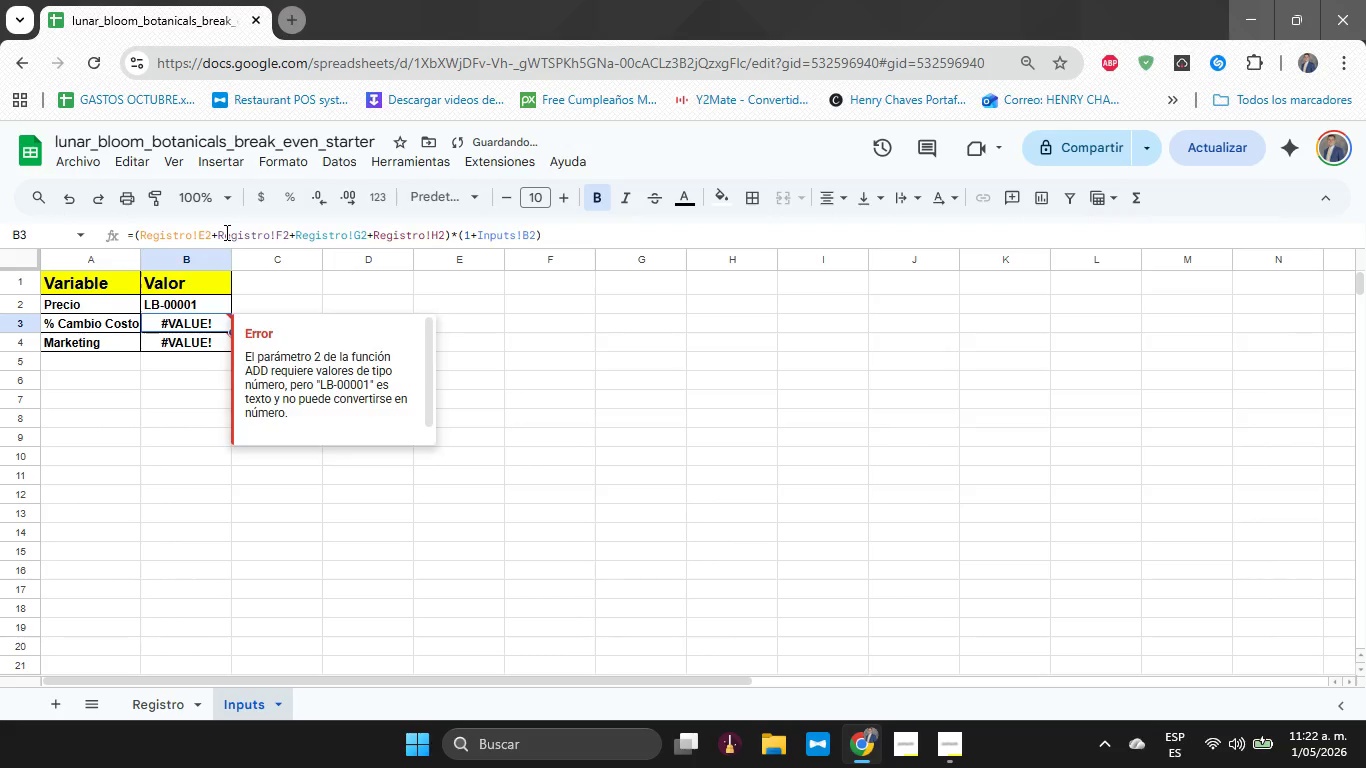 
key(ArrowUp)
 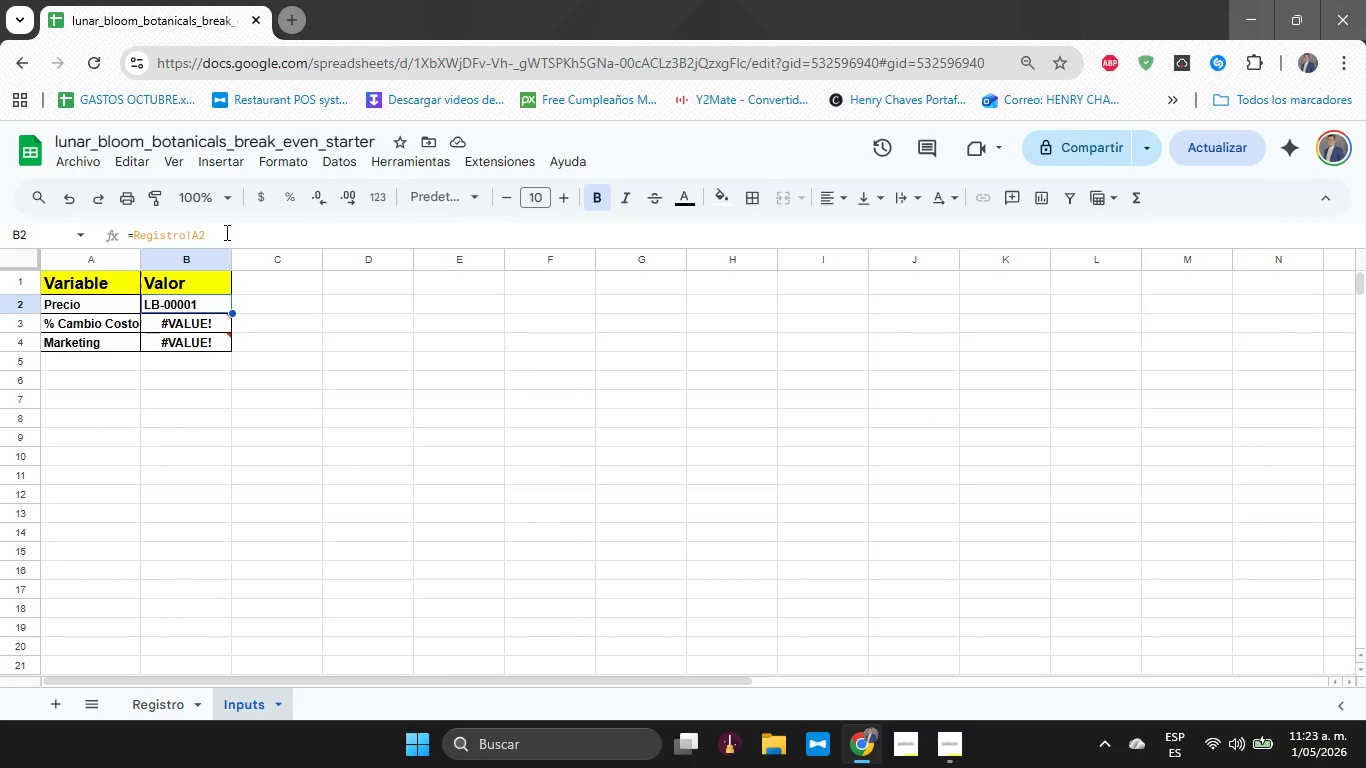 
wait(77.25)
 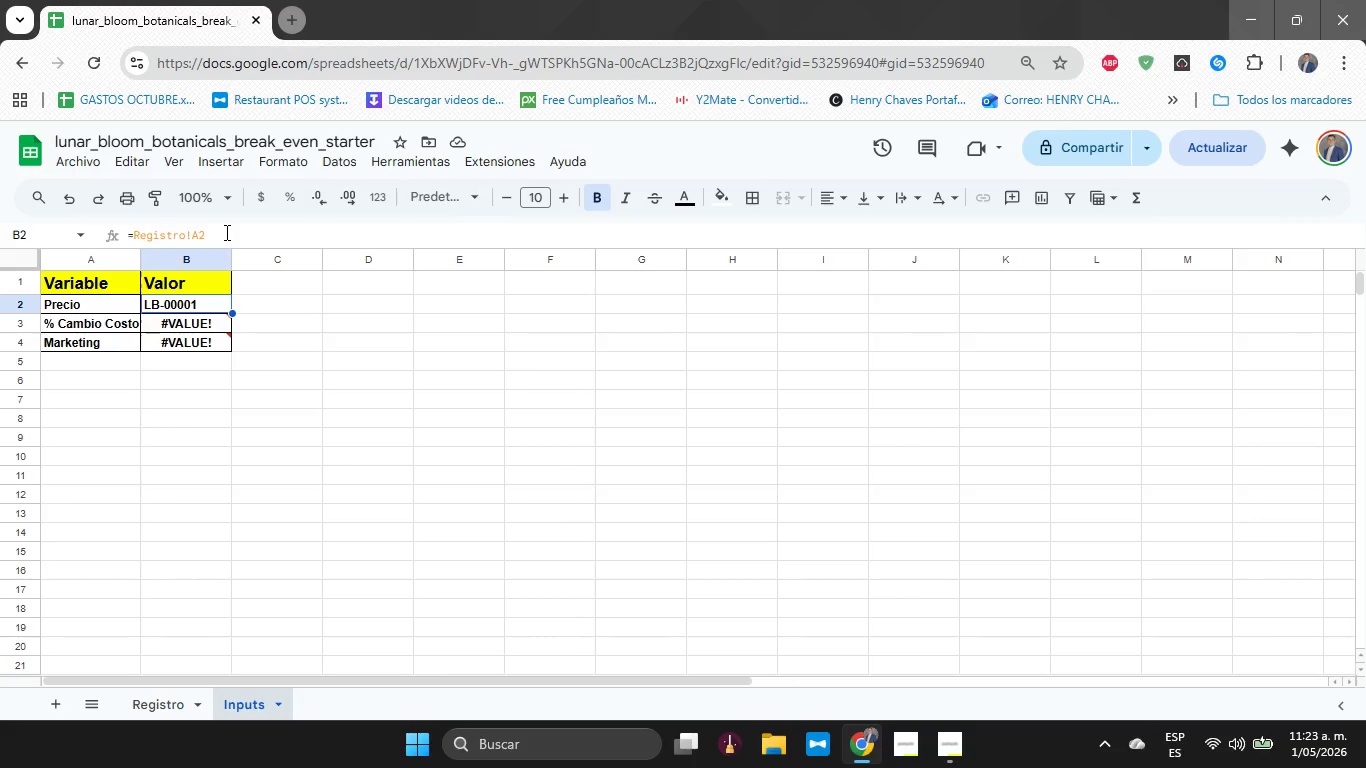 
key(Backspace)
 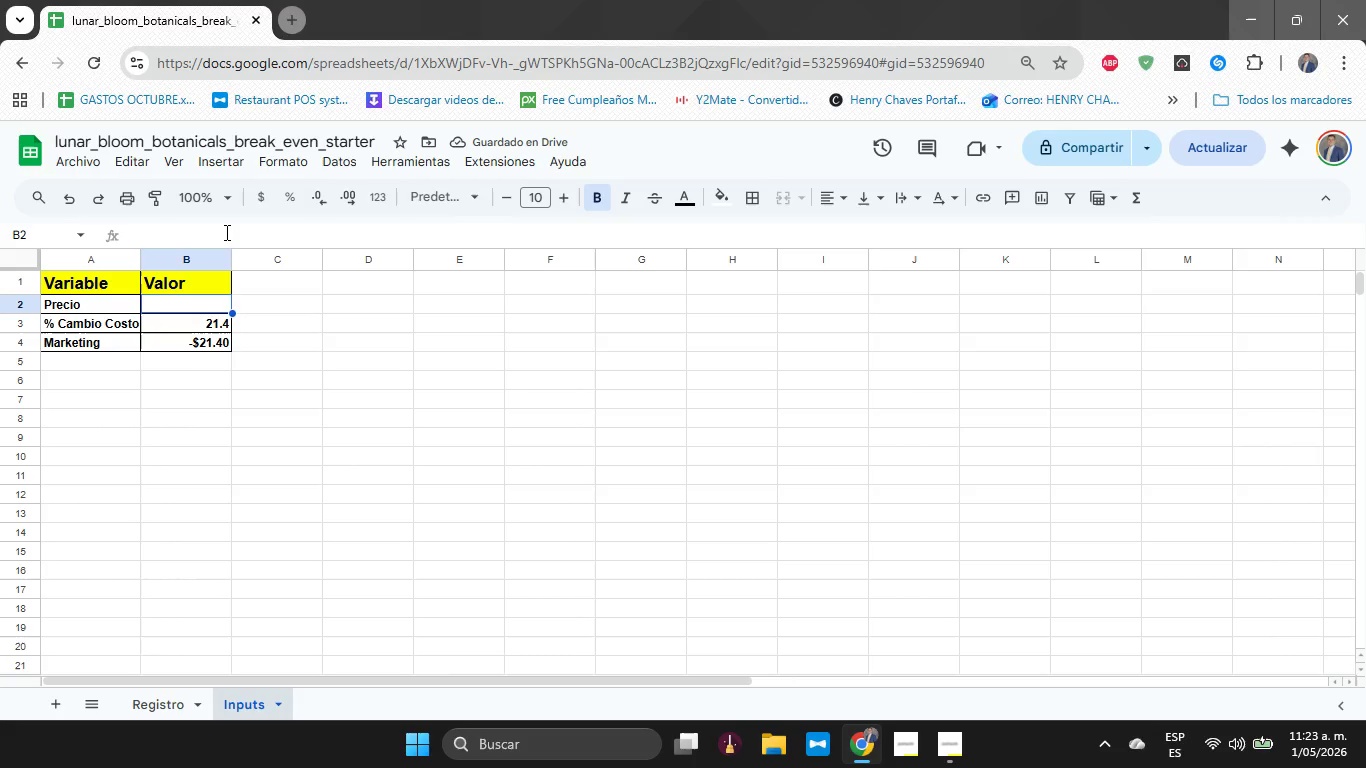 
type(30000)
 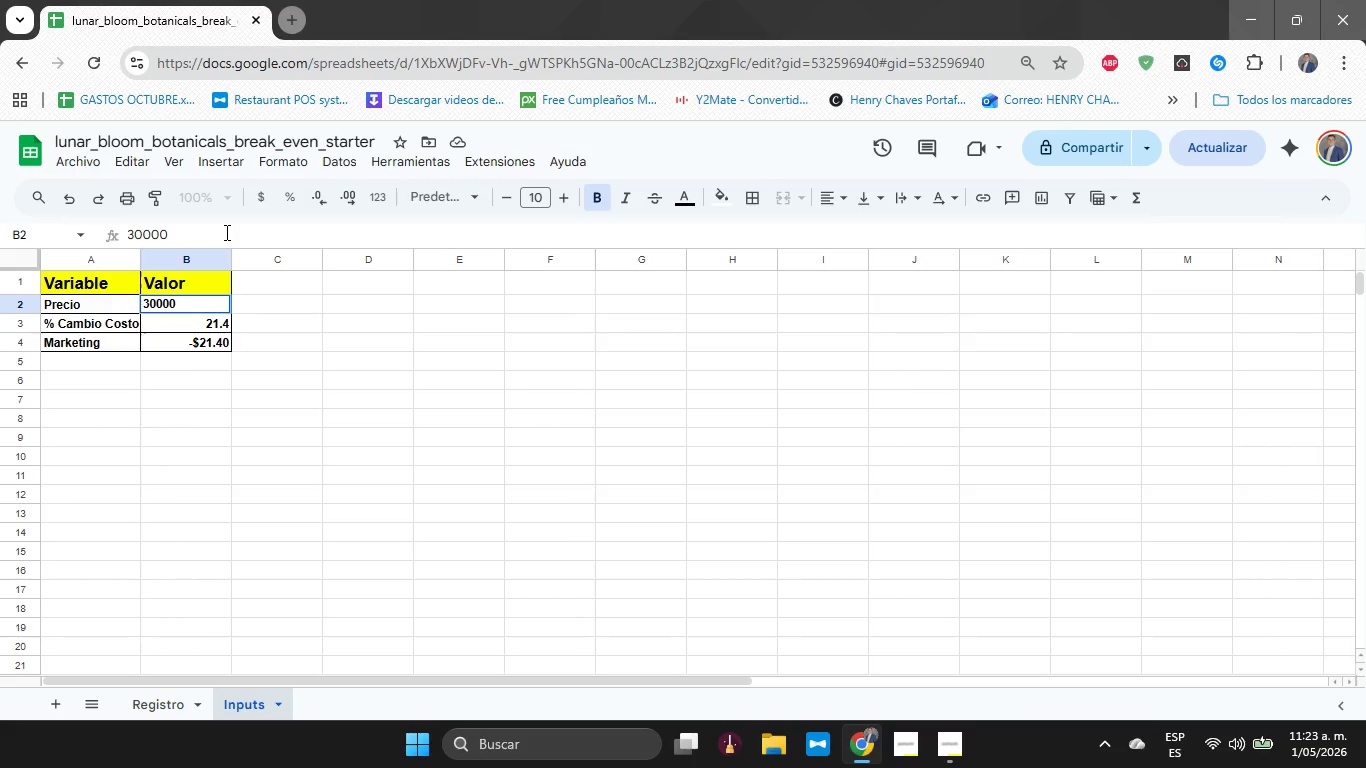 
key(Enter)
 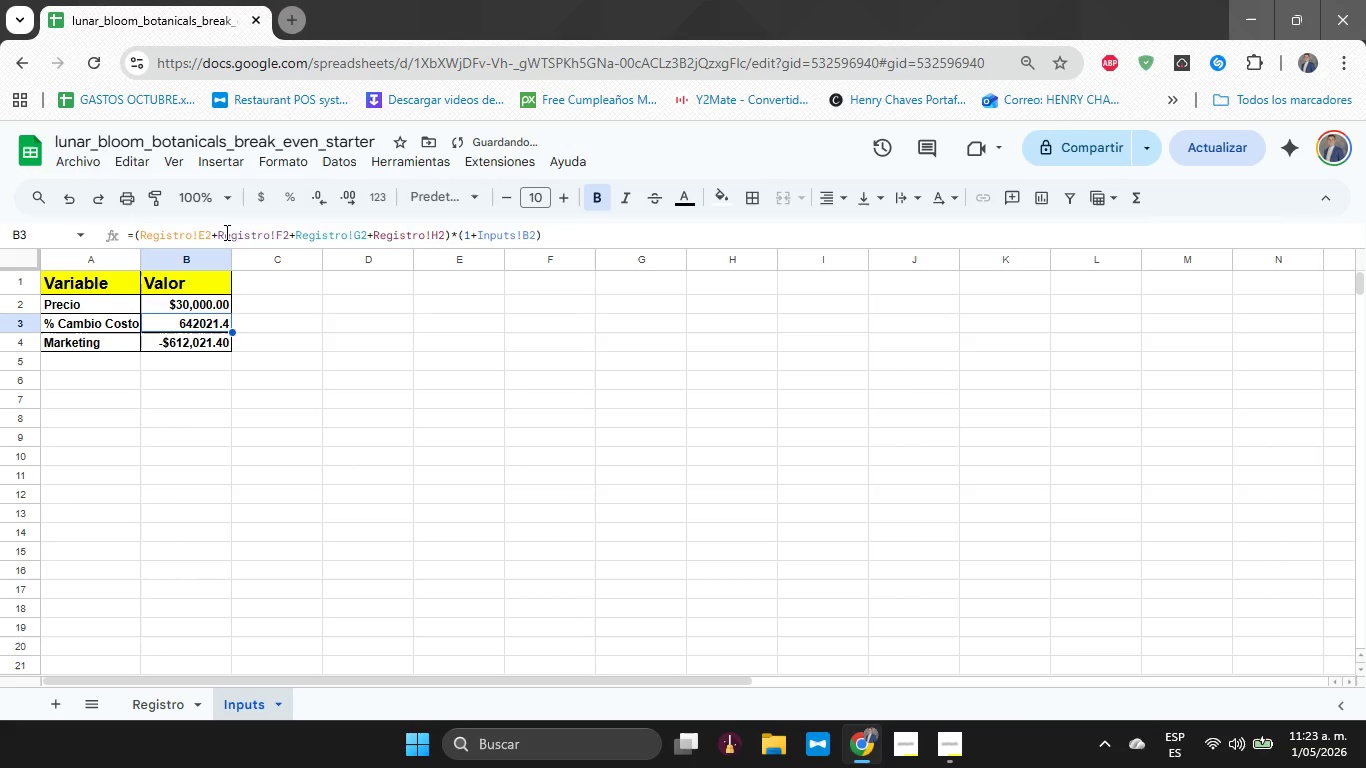 
key(ArrowUp)
 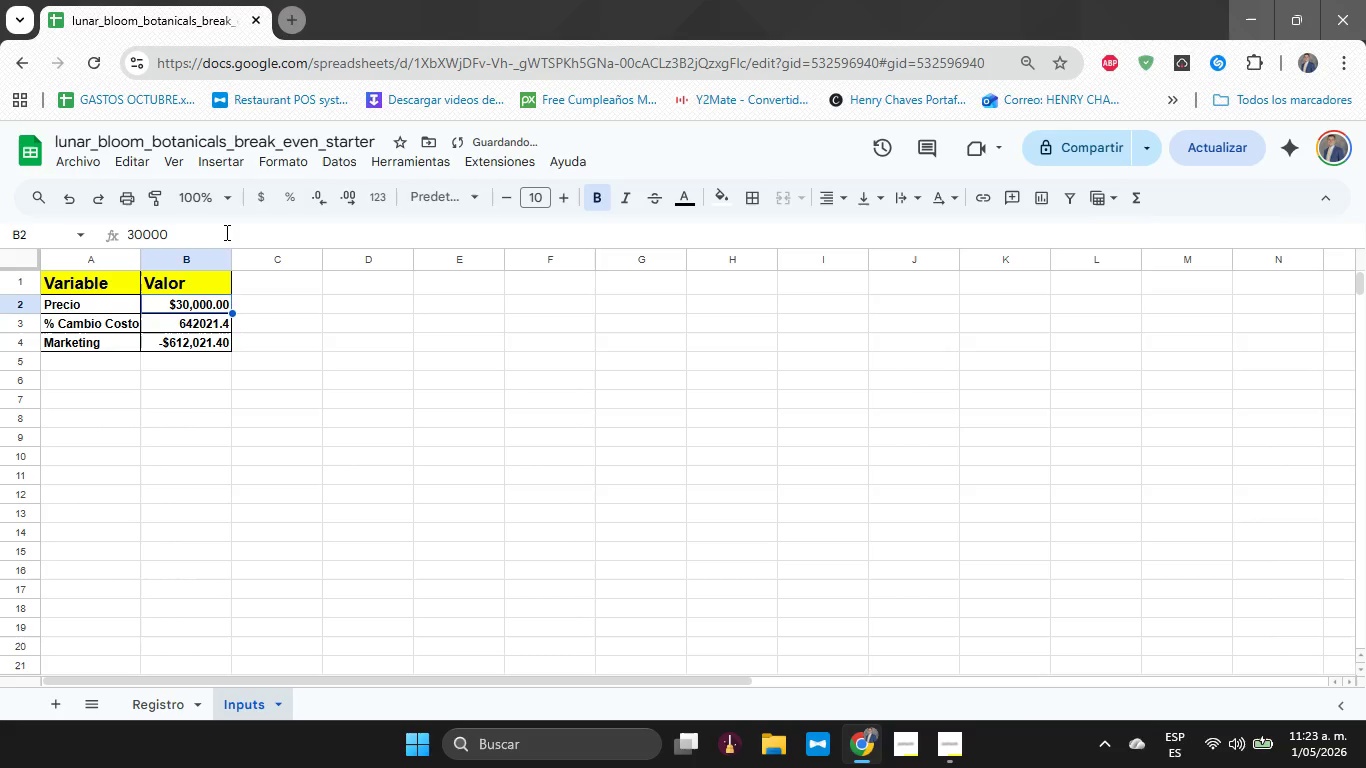 
type(400[0)
key(Backspace)
key(Backspace)
type(0)
 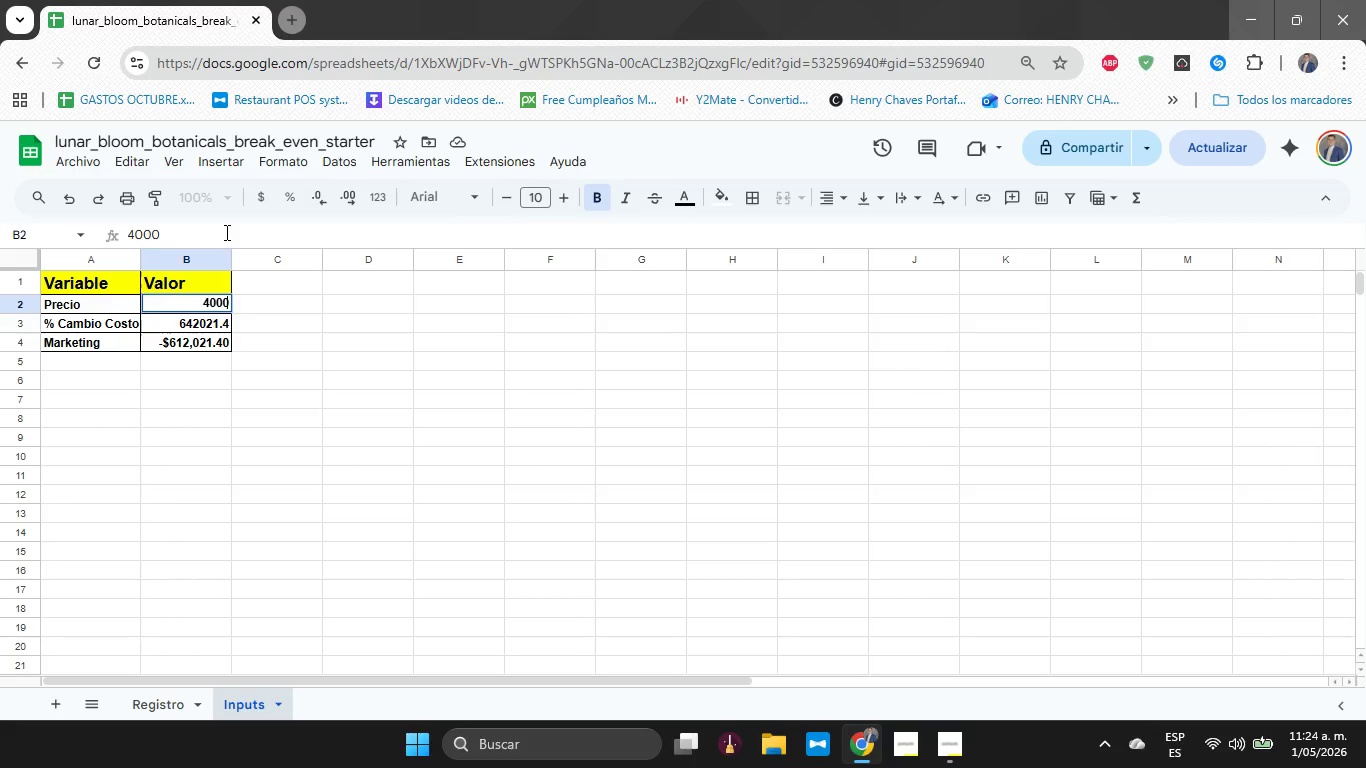 
key(Enter)
 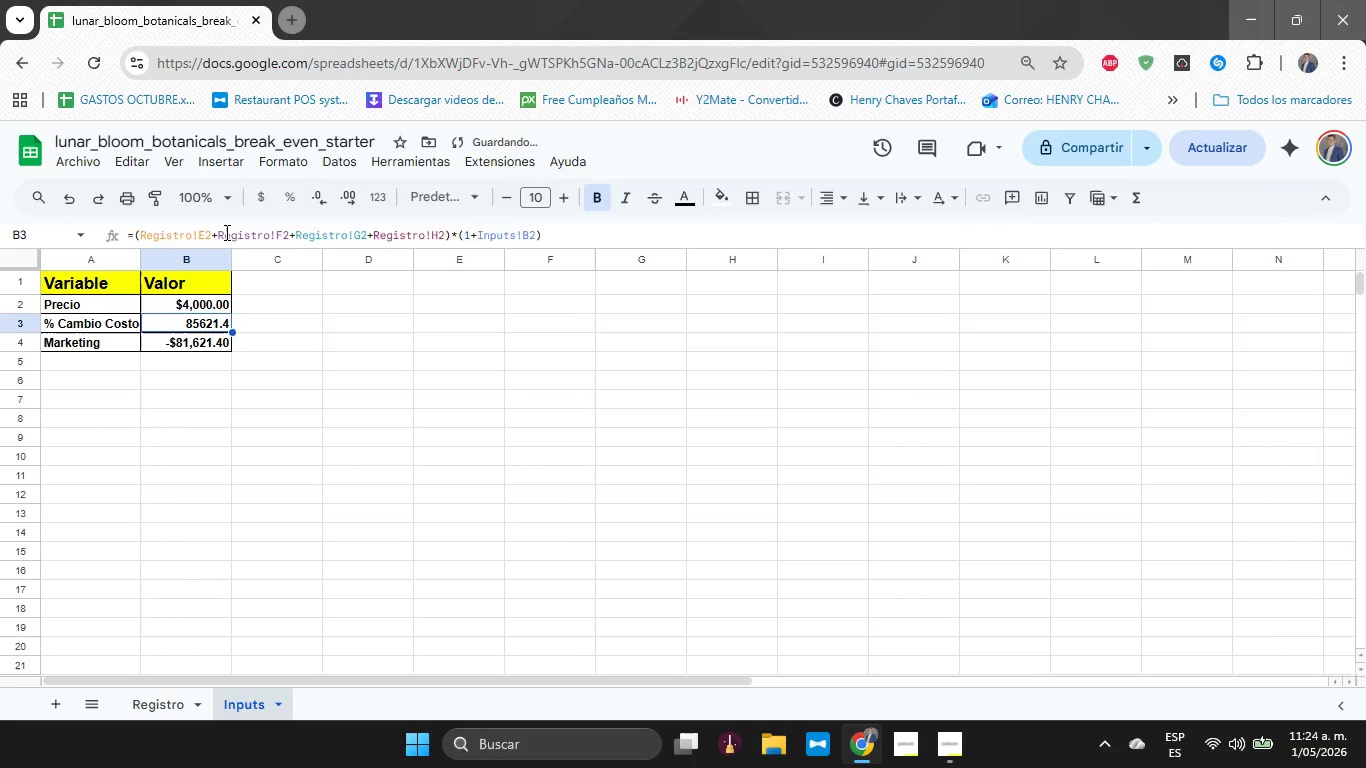 
key(ArrowUp)
 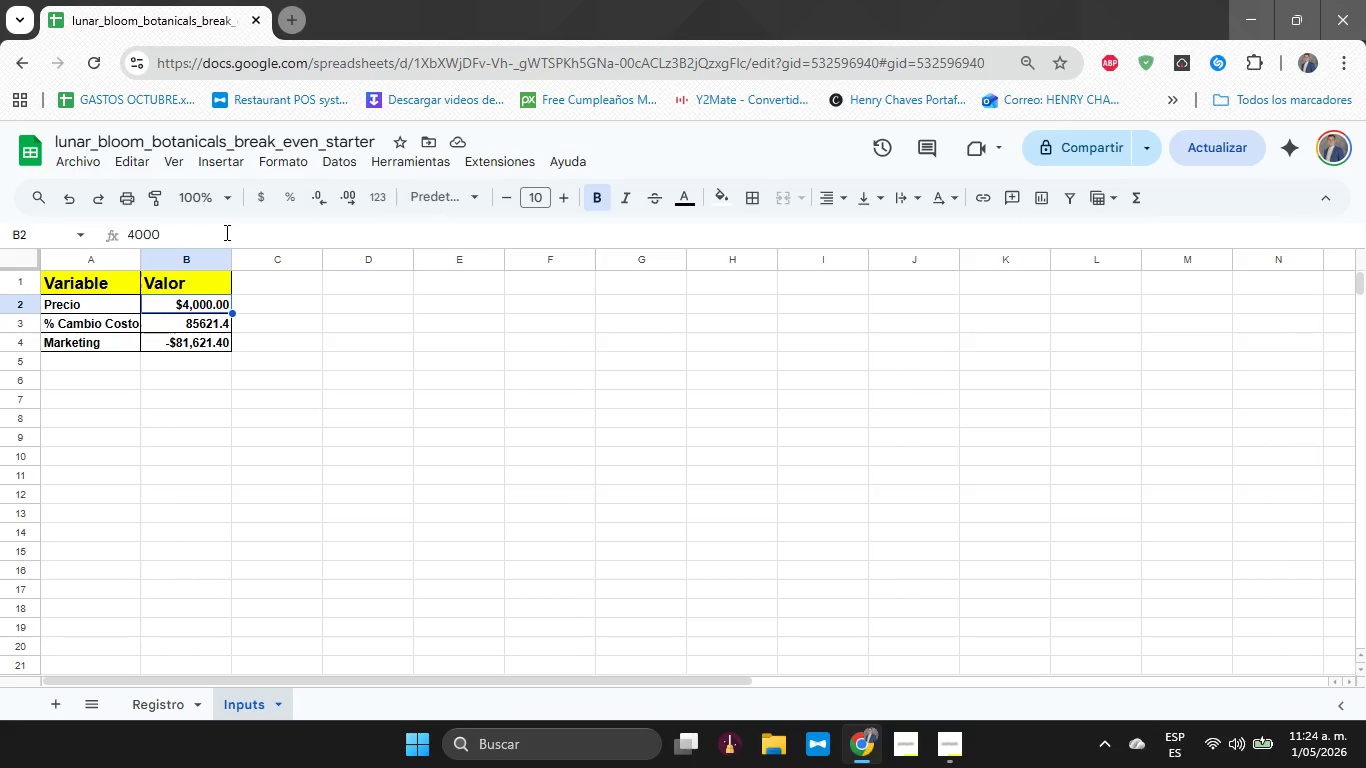 
wait(29.62)
 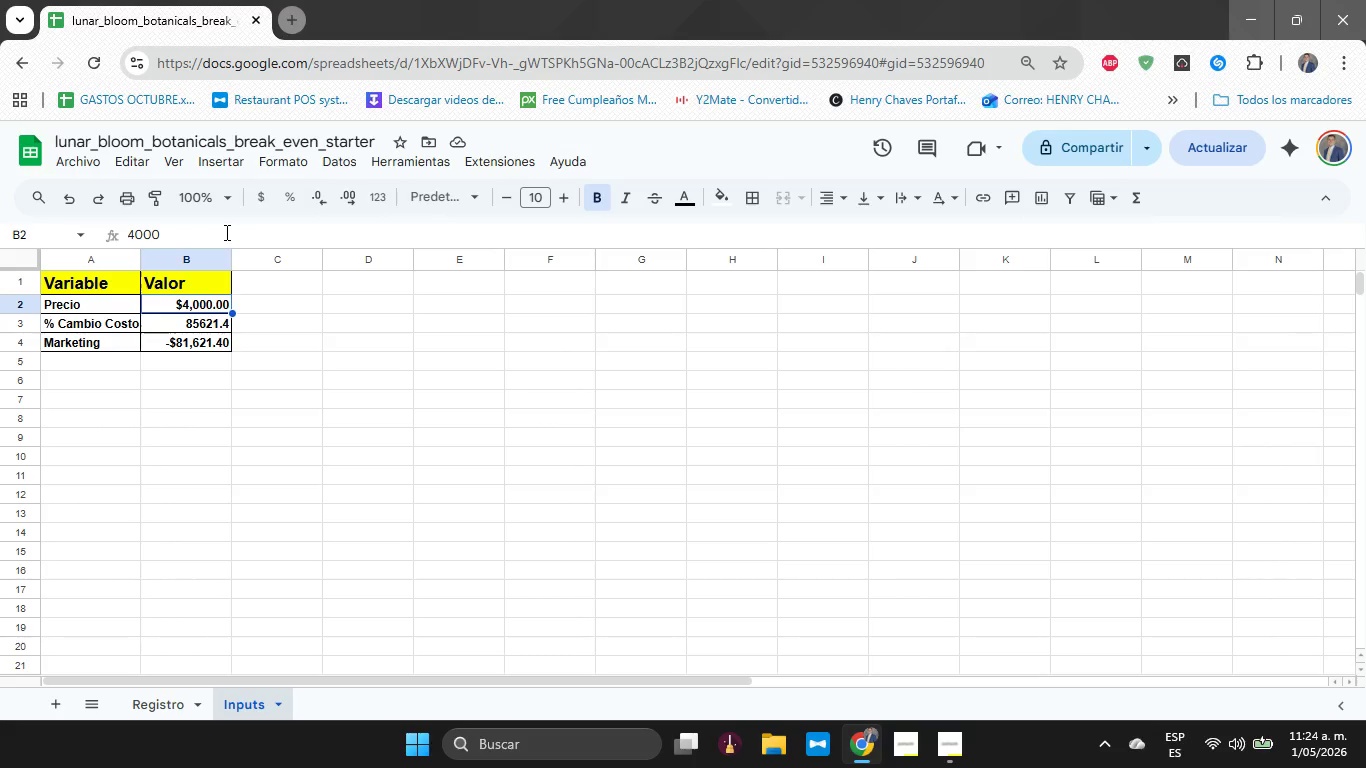 
left_click([311, 197])
 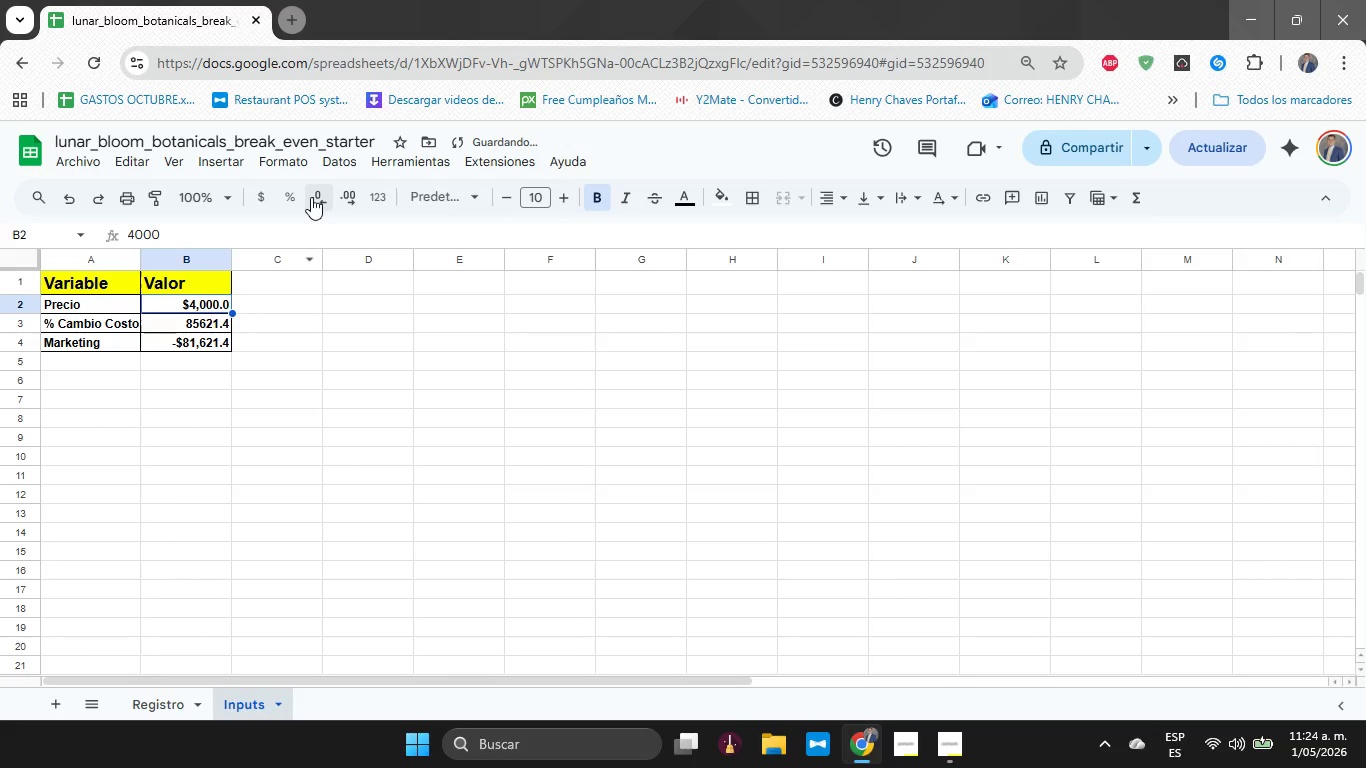 
left_click([311, 197])
 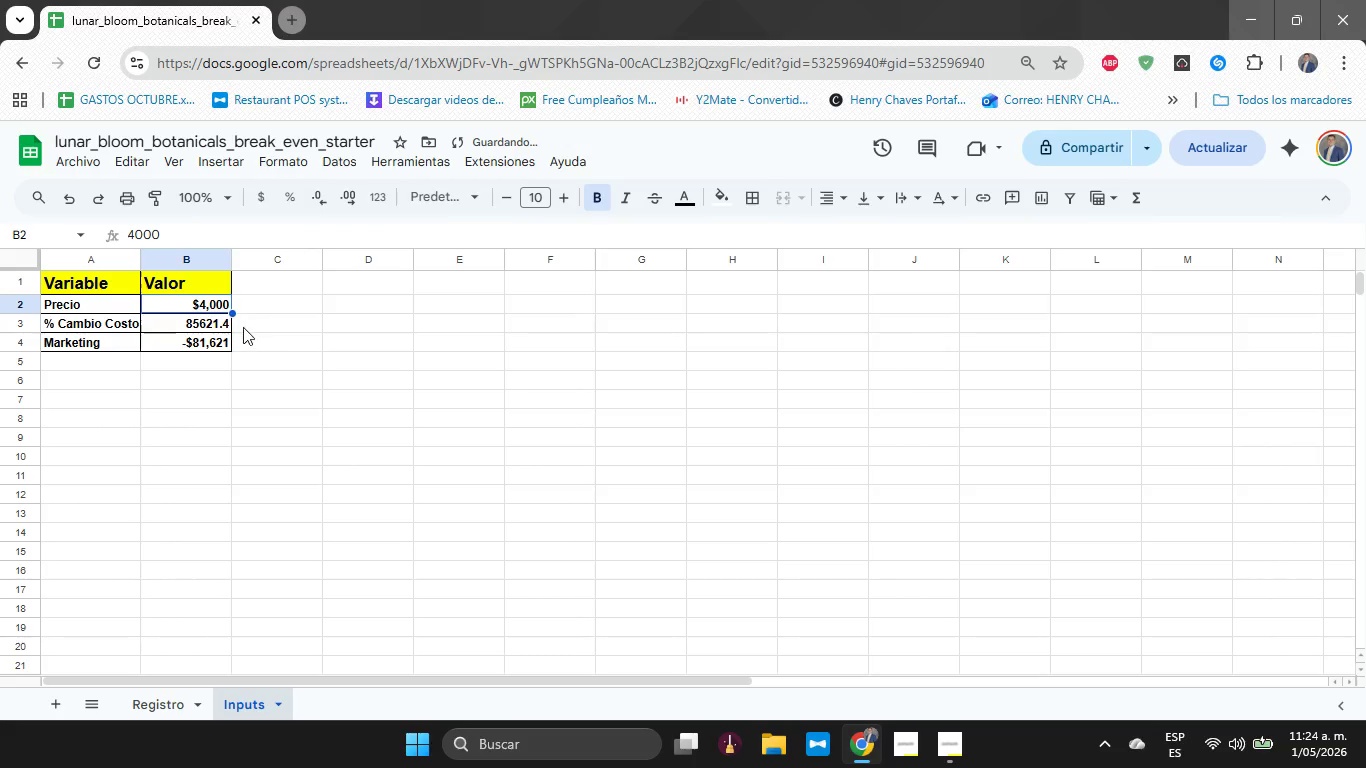 
left_click([220, 327])
 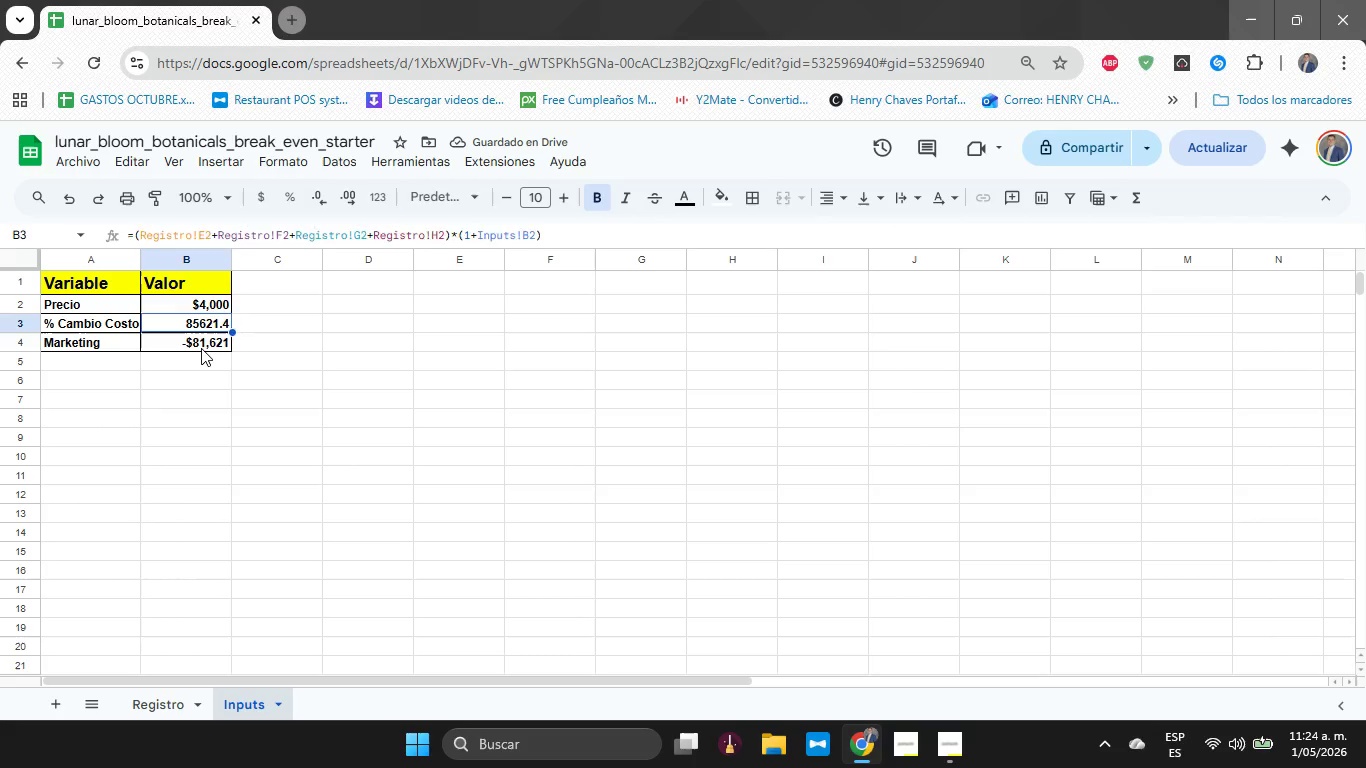 
double_click([204, 327])
 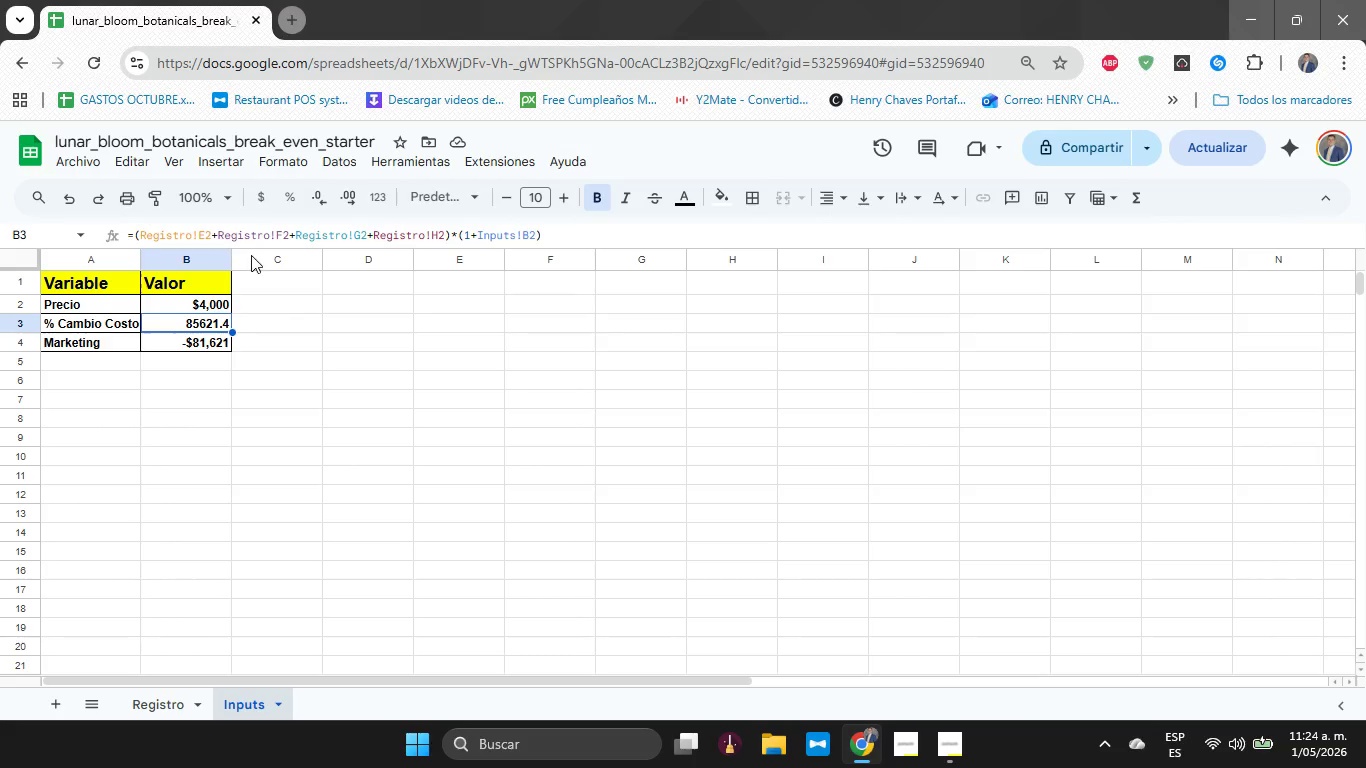 
left_click([279, 210])
 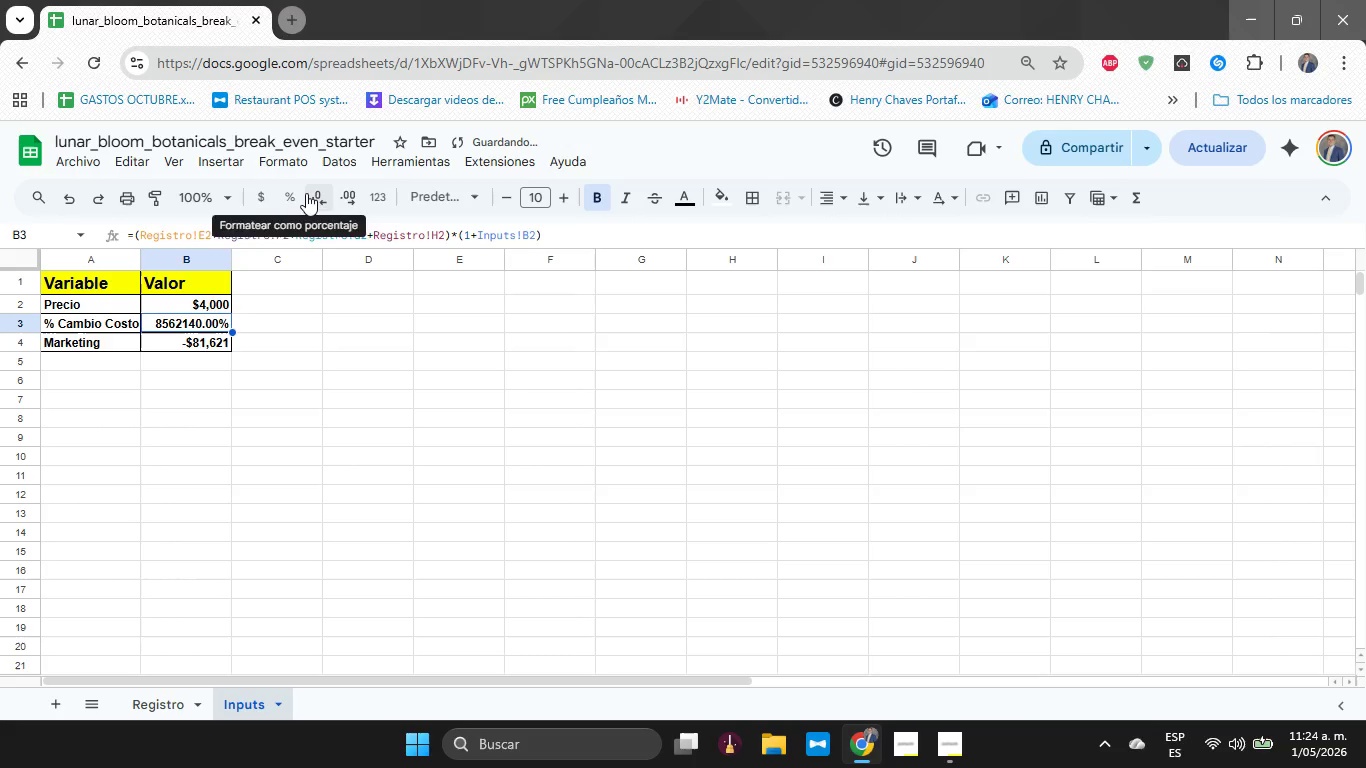 
double_click([311, 194])
 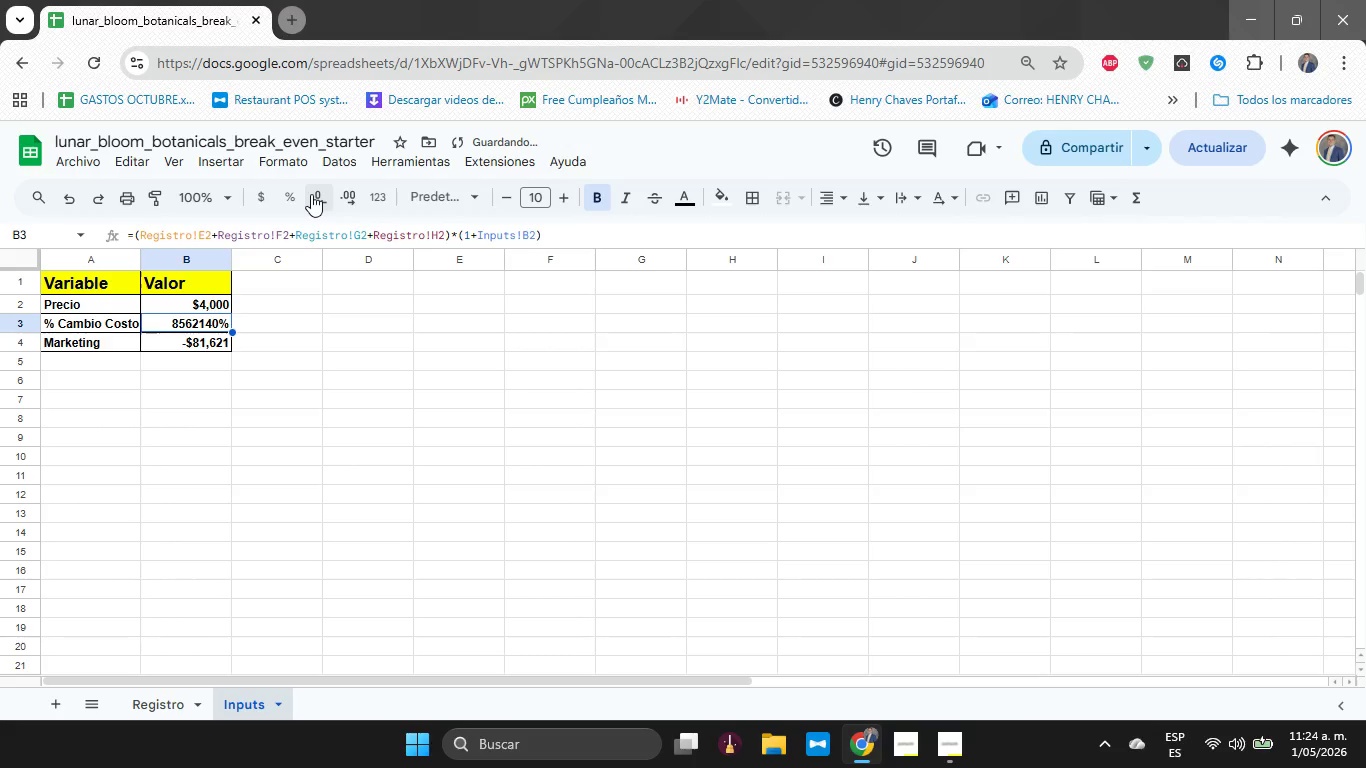 
triple_click([311, 194])
 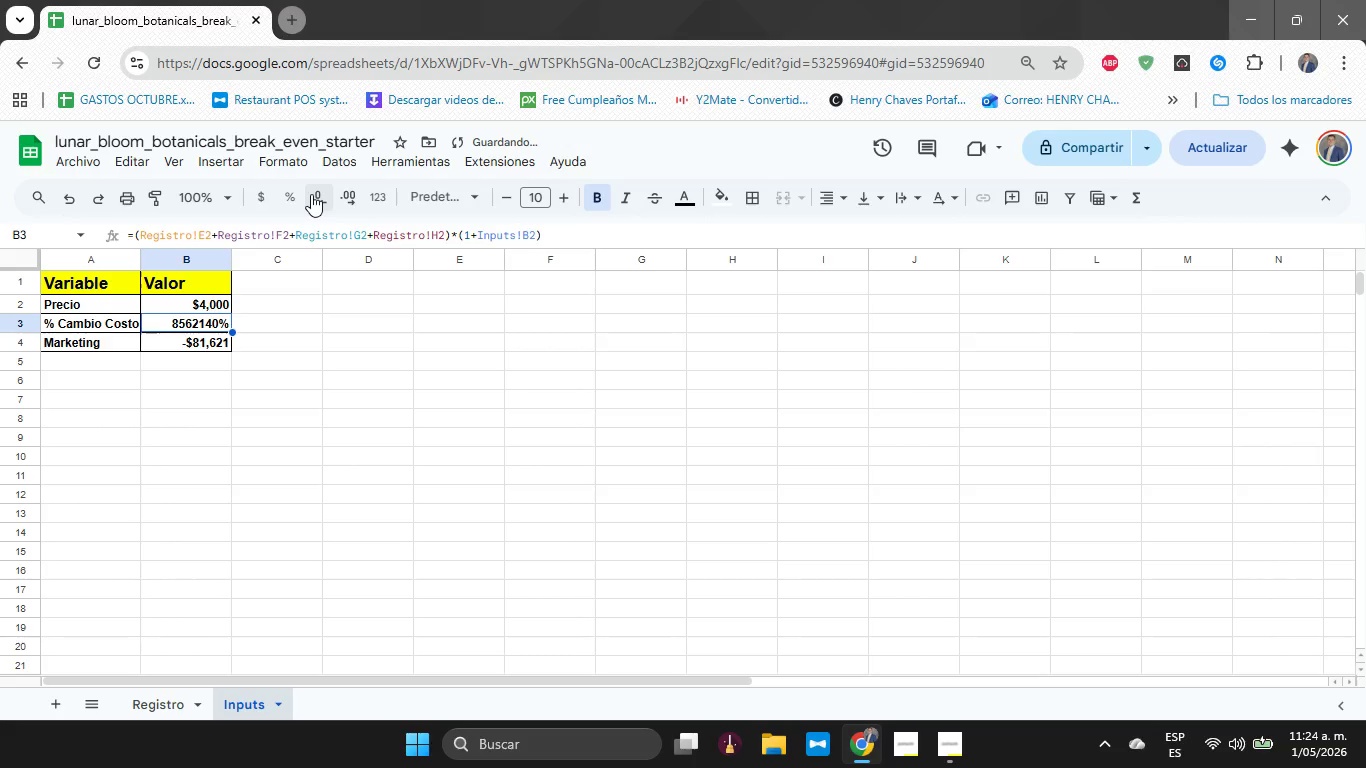 
triple_click([311, 194])
 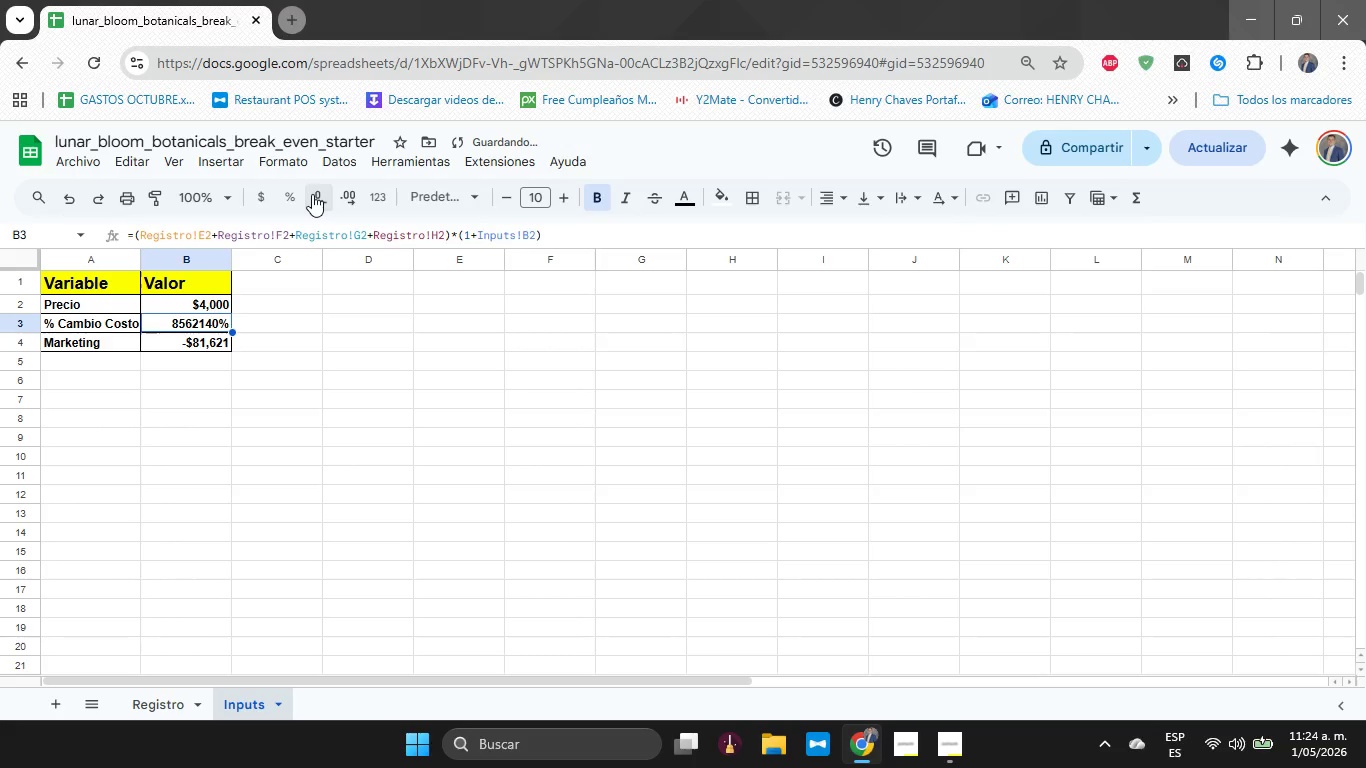 
triple_click([312, 194])
 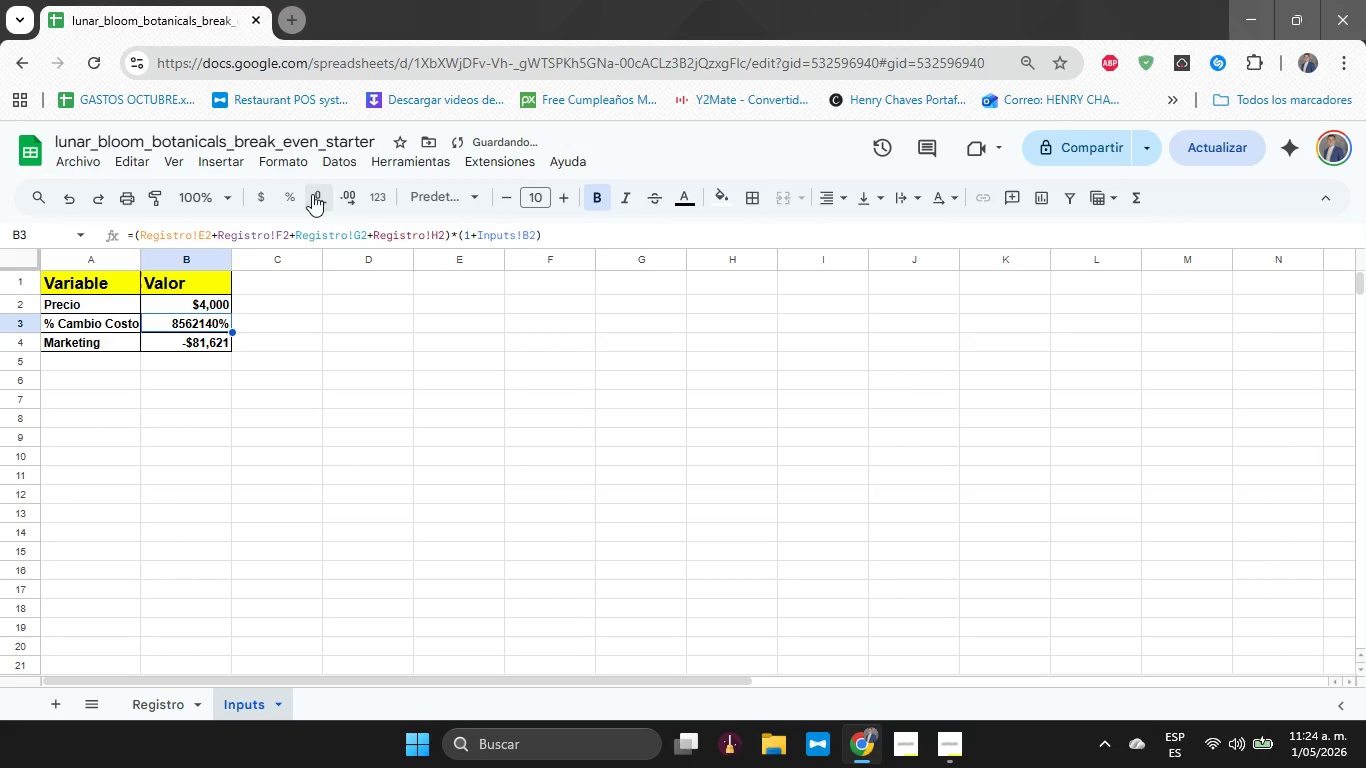 
triple_click([312, 194])
 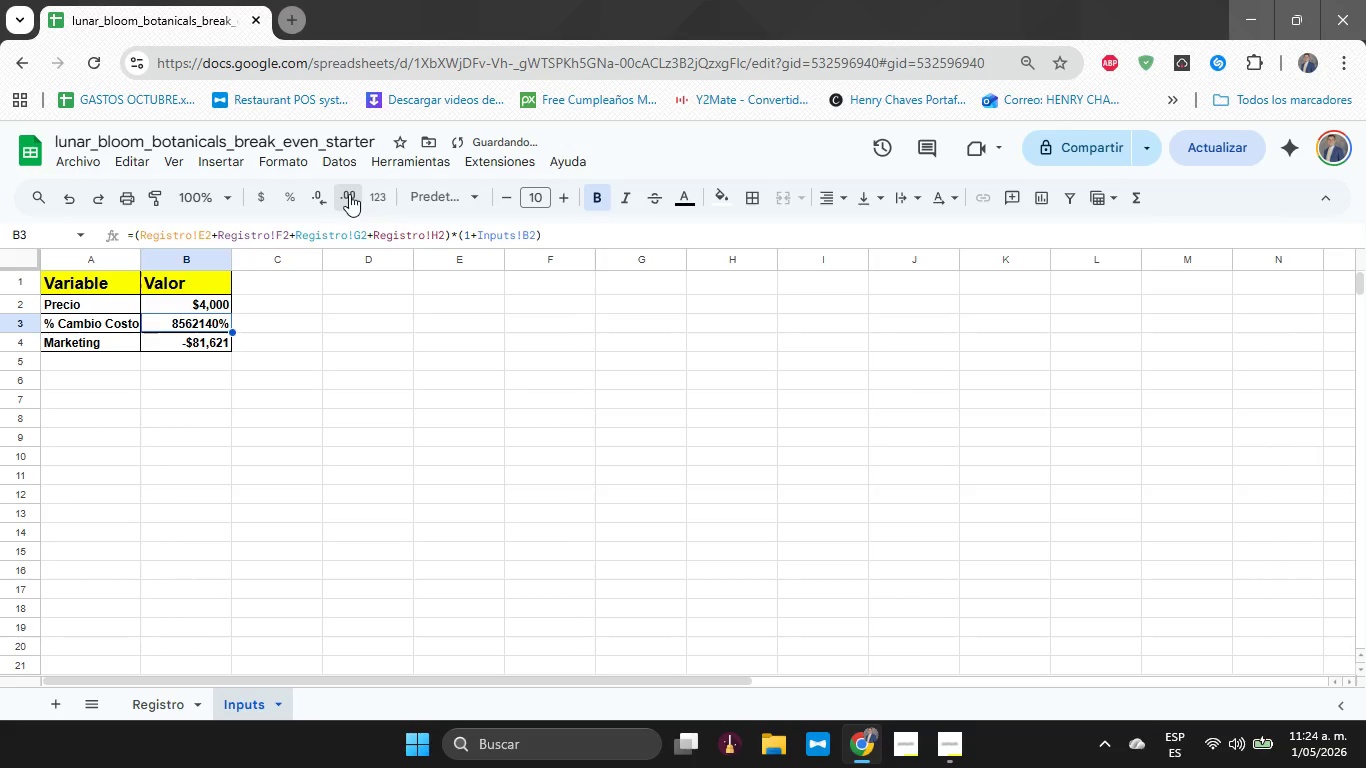 
double_click([349, 194])
 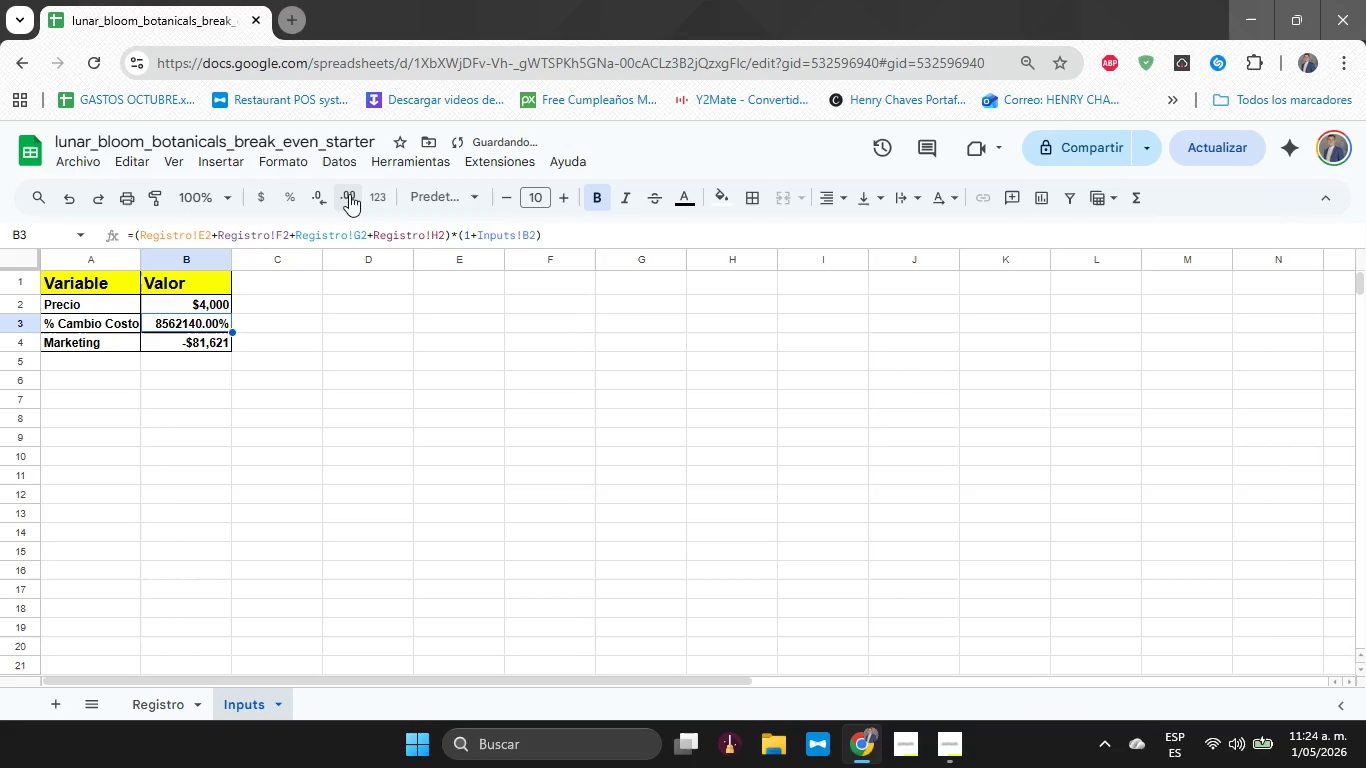 
triple_click([349, 194])
 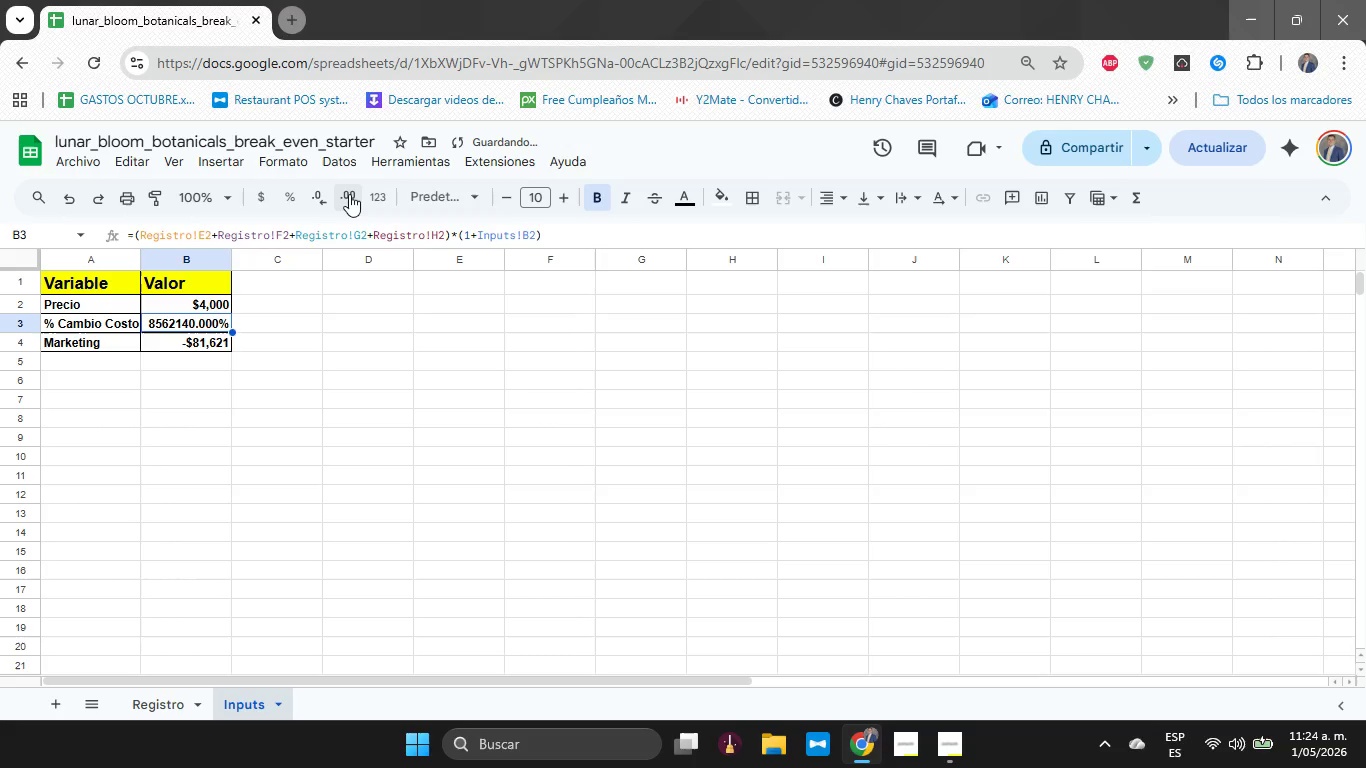 
triple_click([349, 194])
 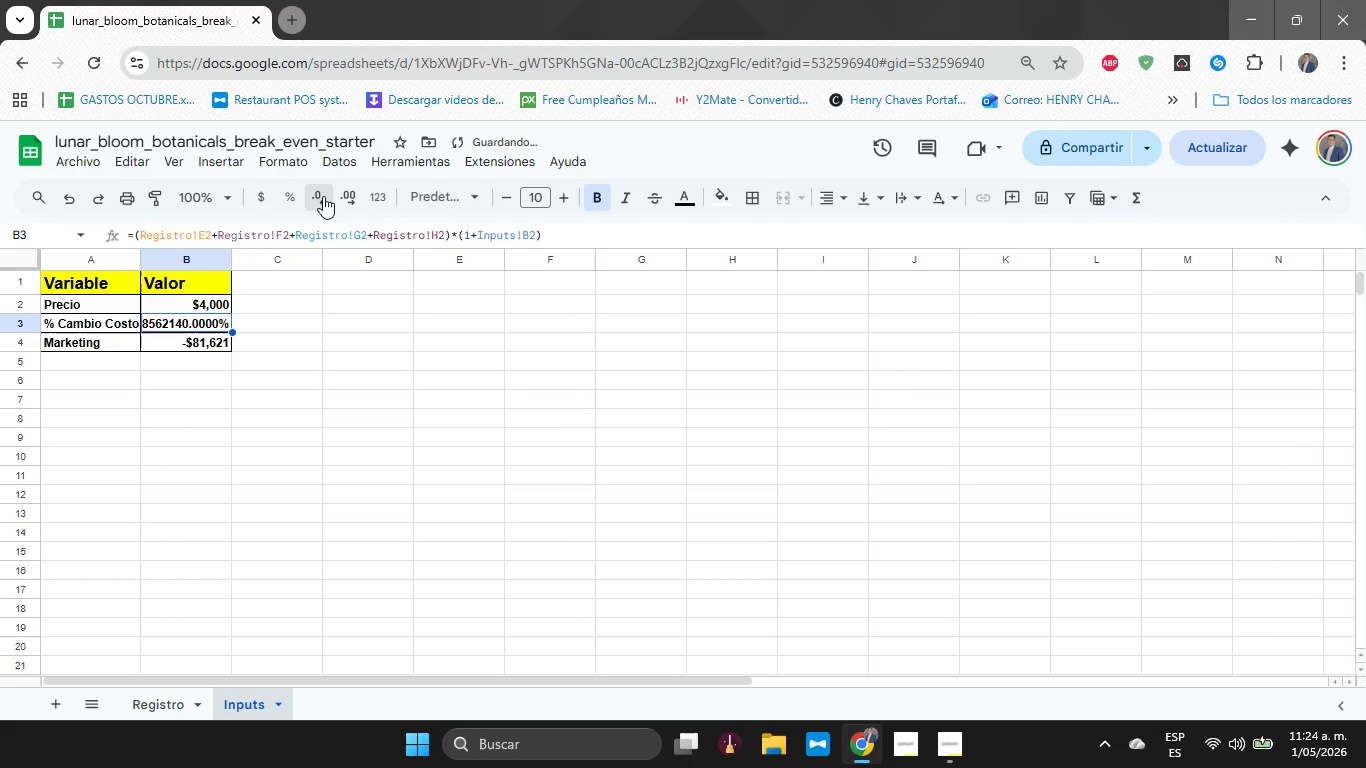 
double_click([323, 196])
 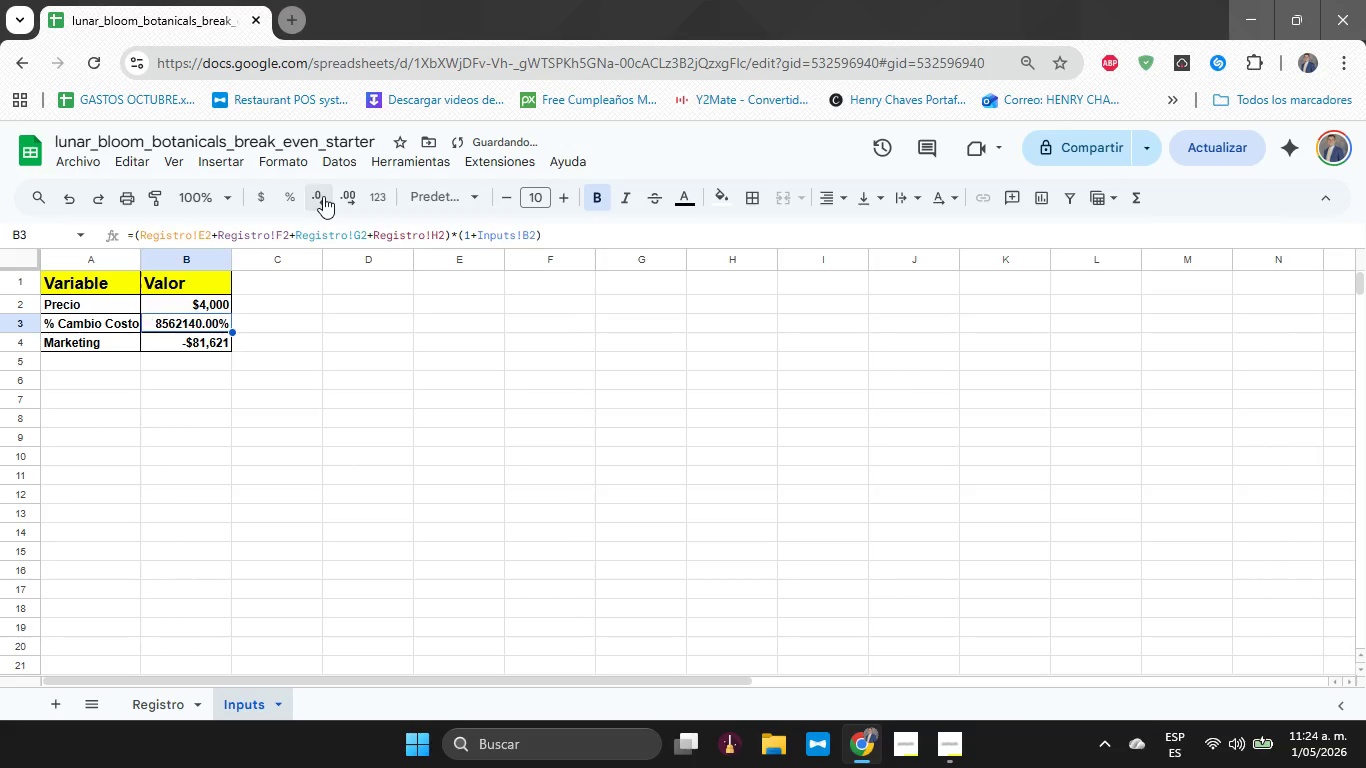 
triple_click([323, 196])
 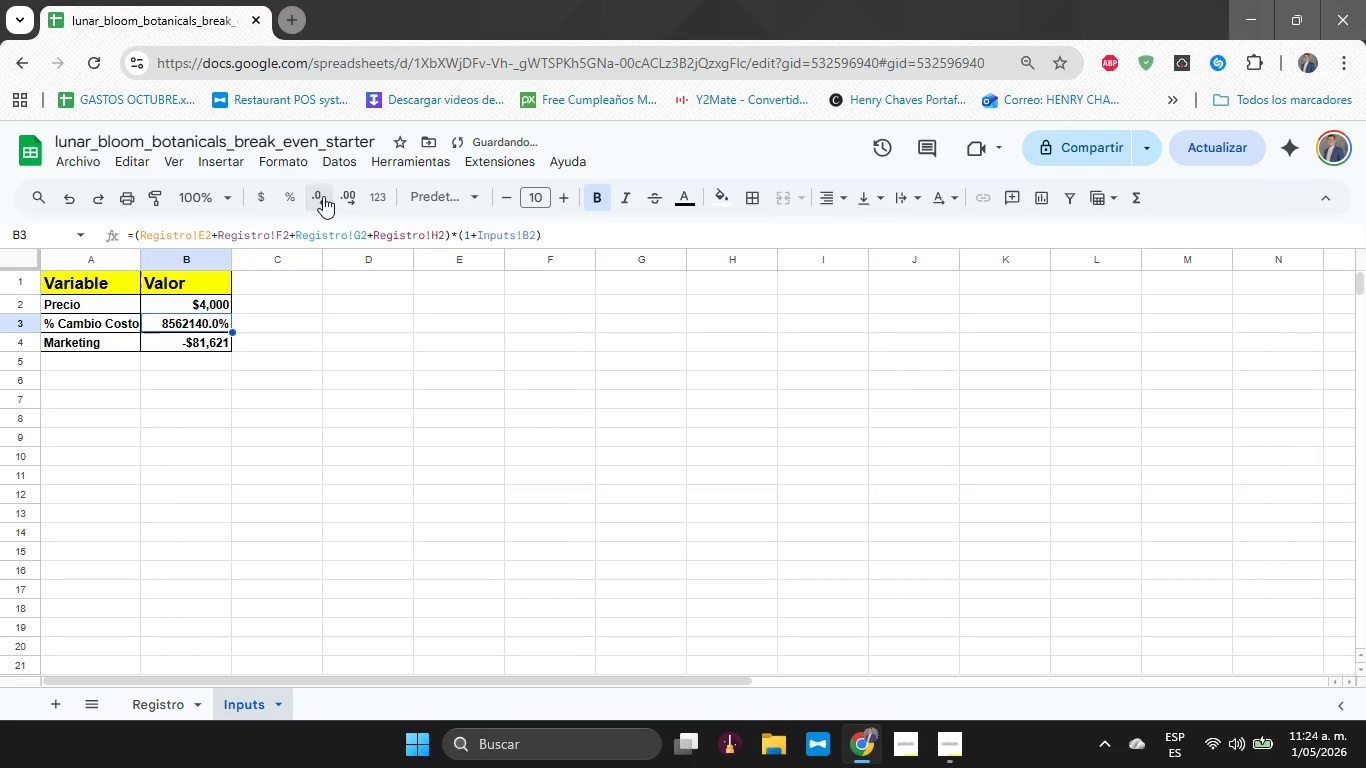 
triple_click([323, 196])
 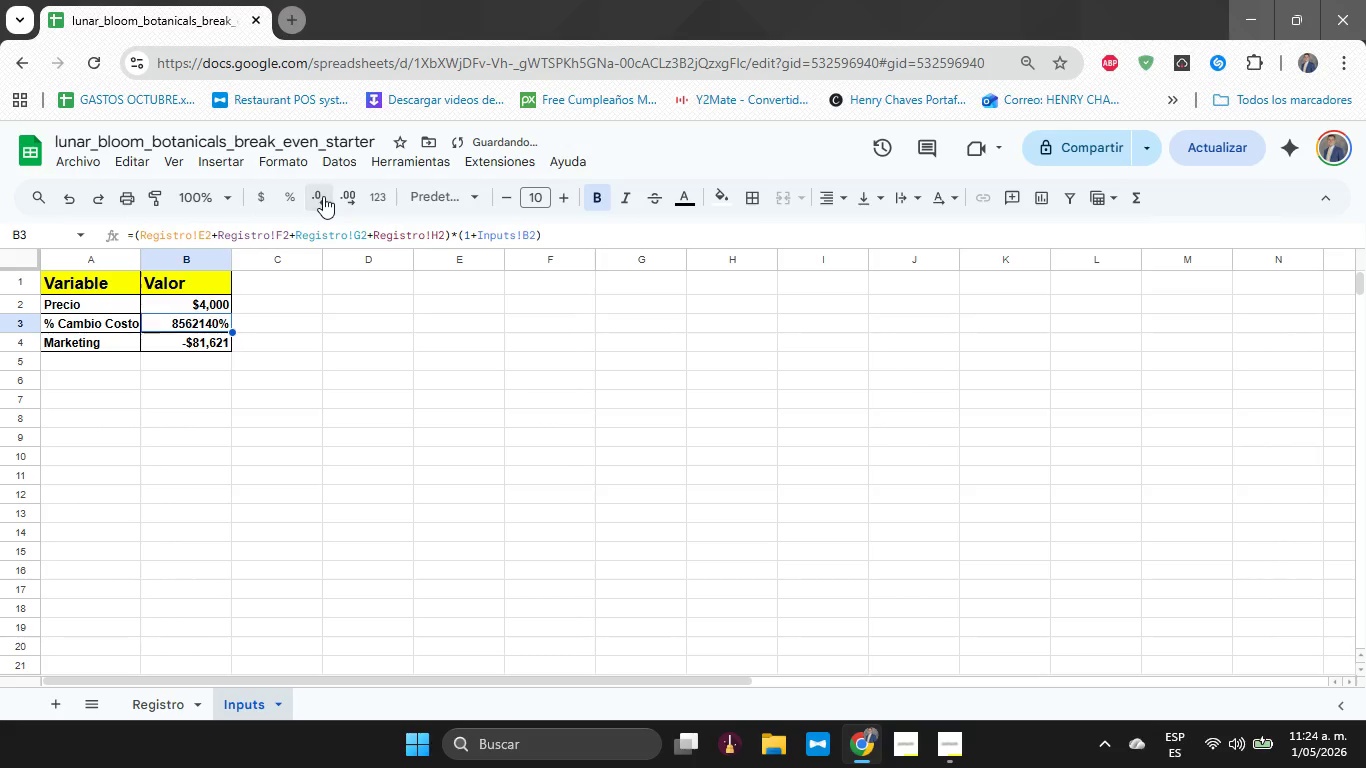 
triple_click([323, 196])
 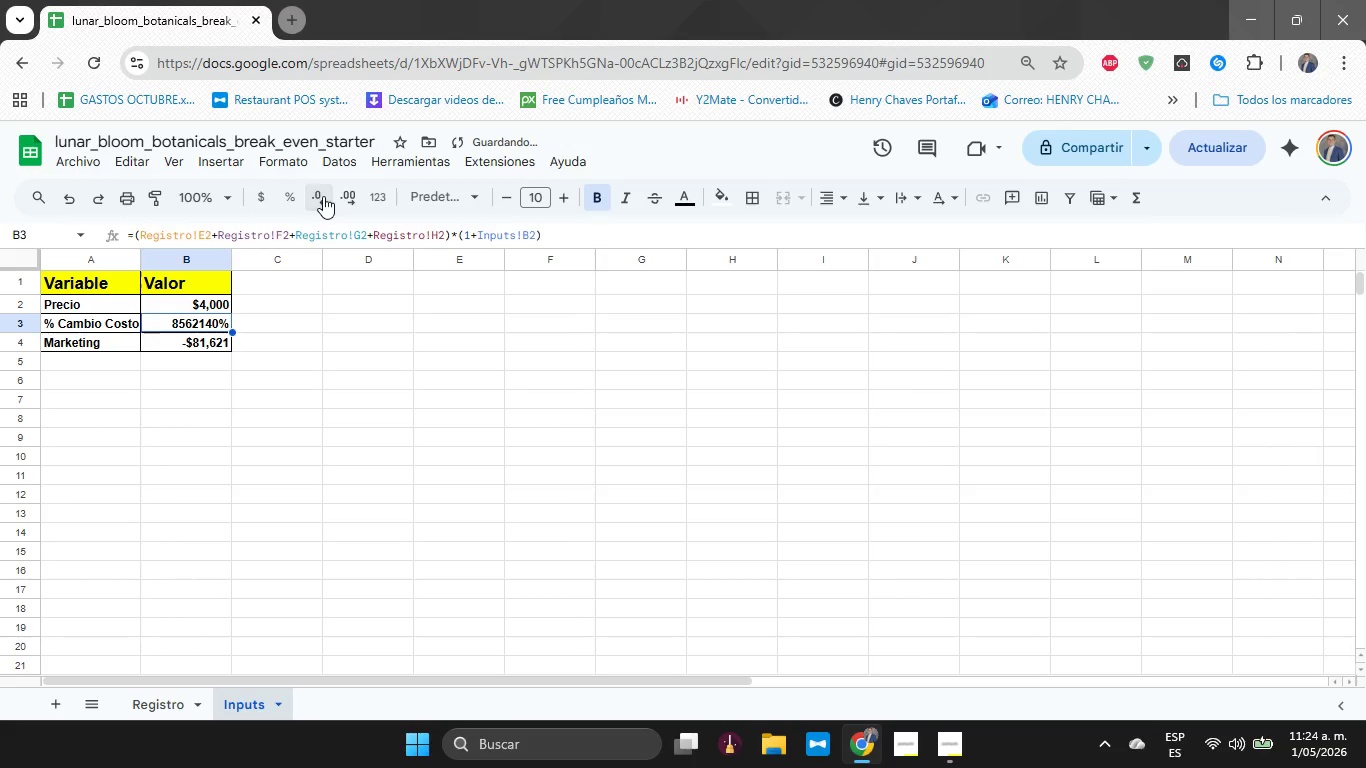 
triple_click([323, 196])
 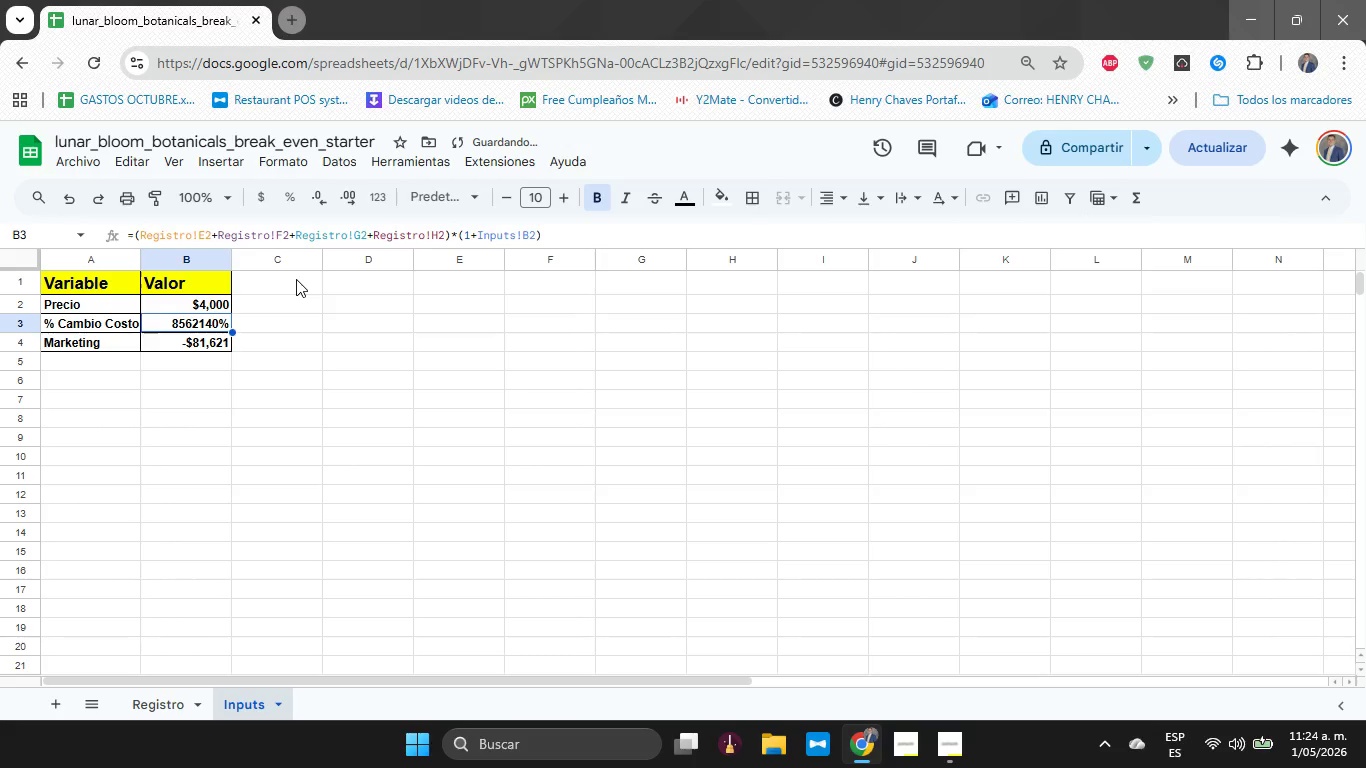 
key(Control+Z)
 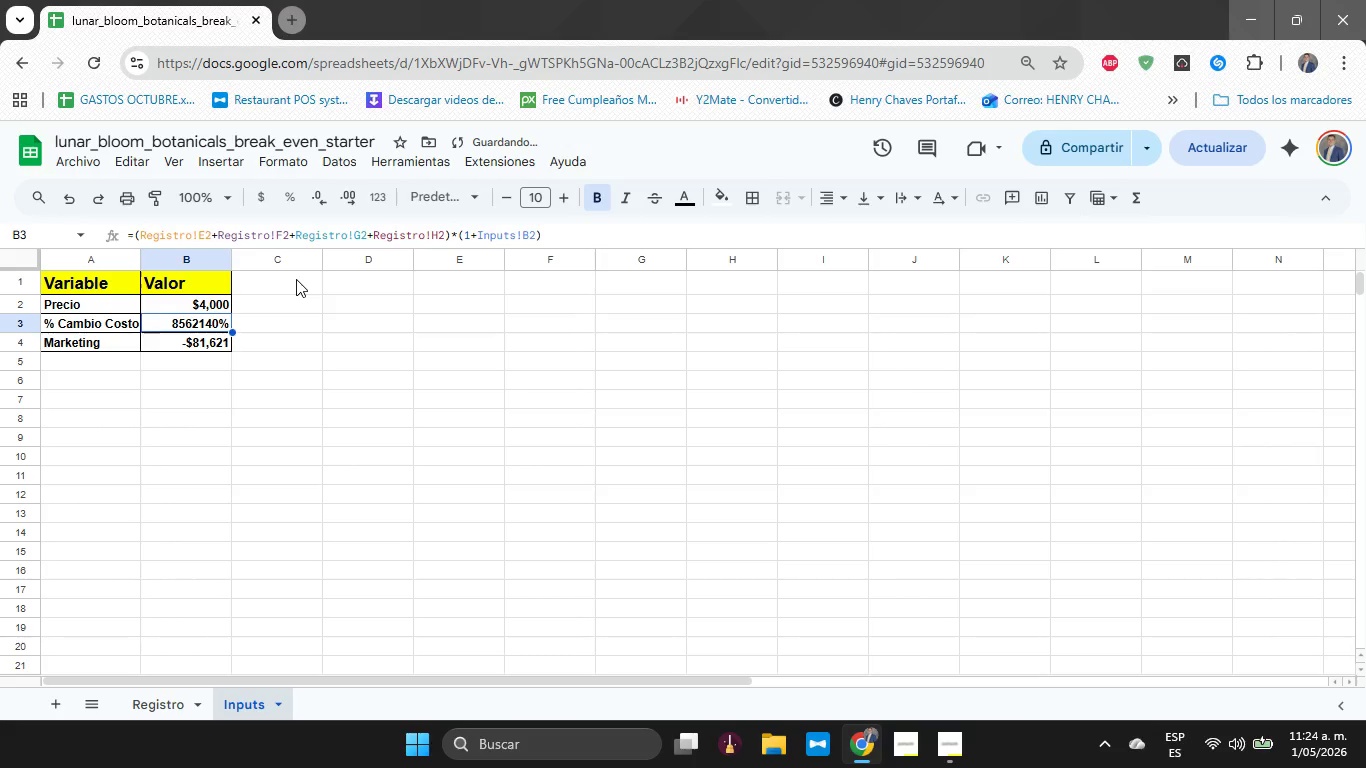 
key(Control+Z)
 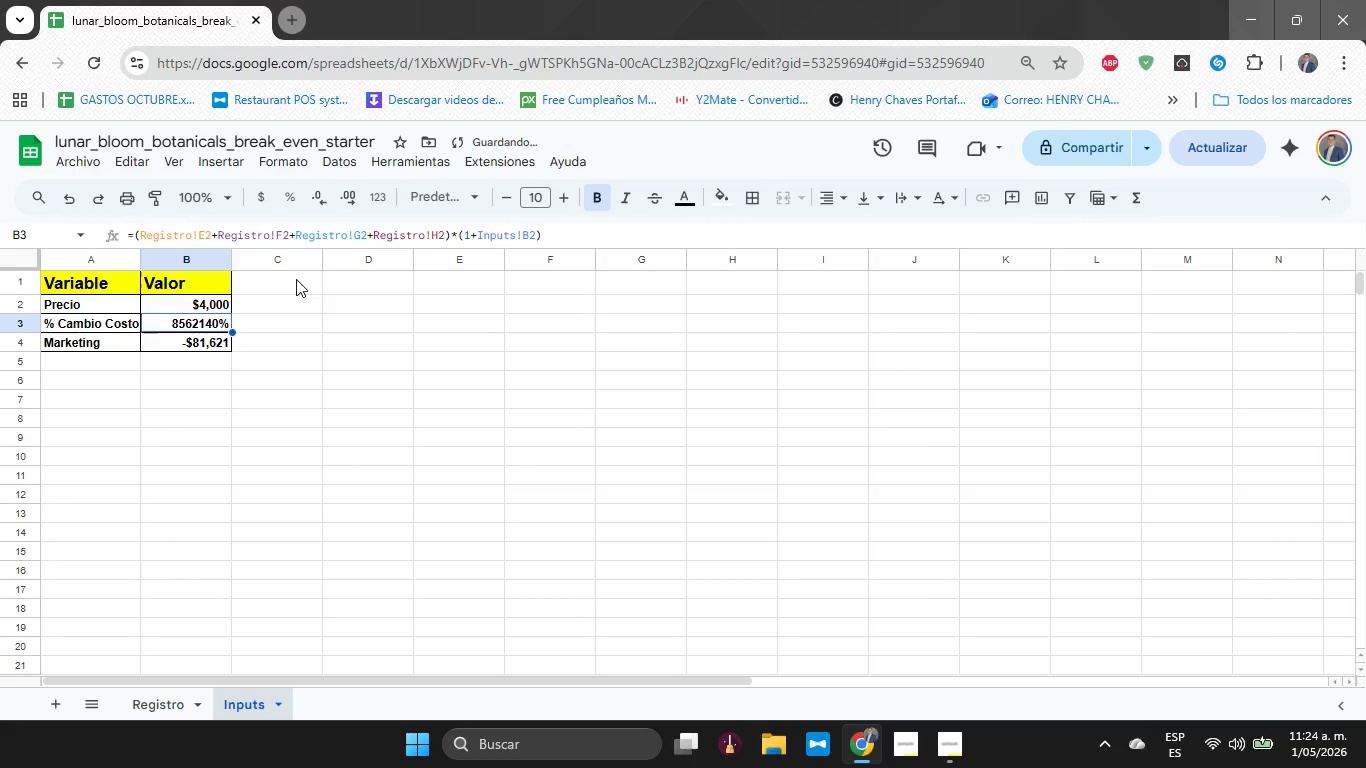 
key(Control+Z)
 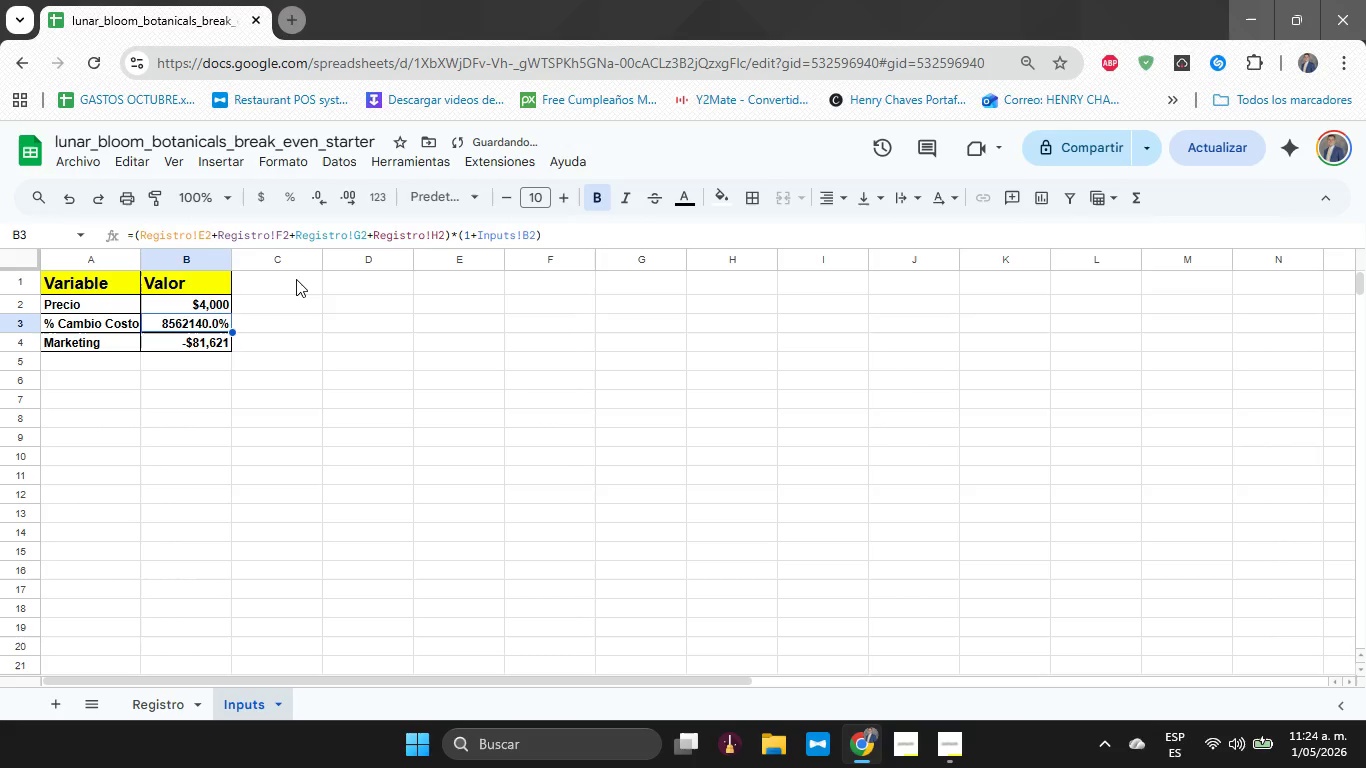 
key(Control+Z)
 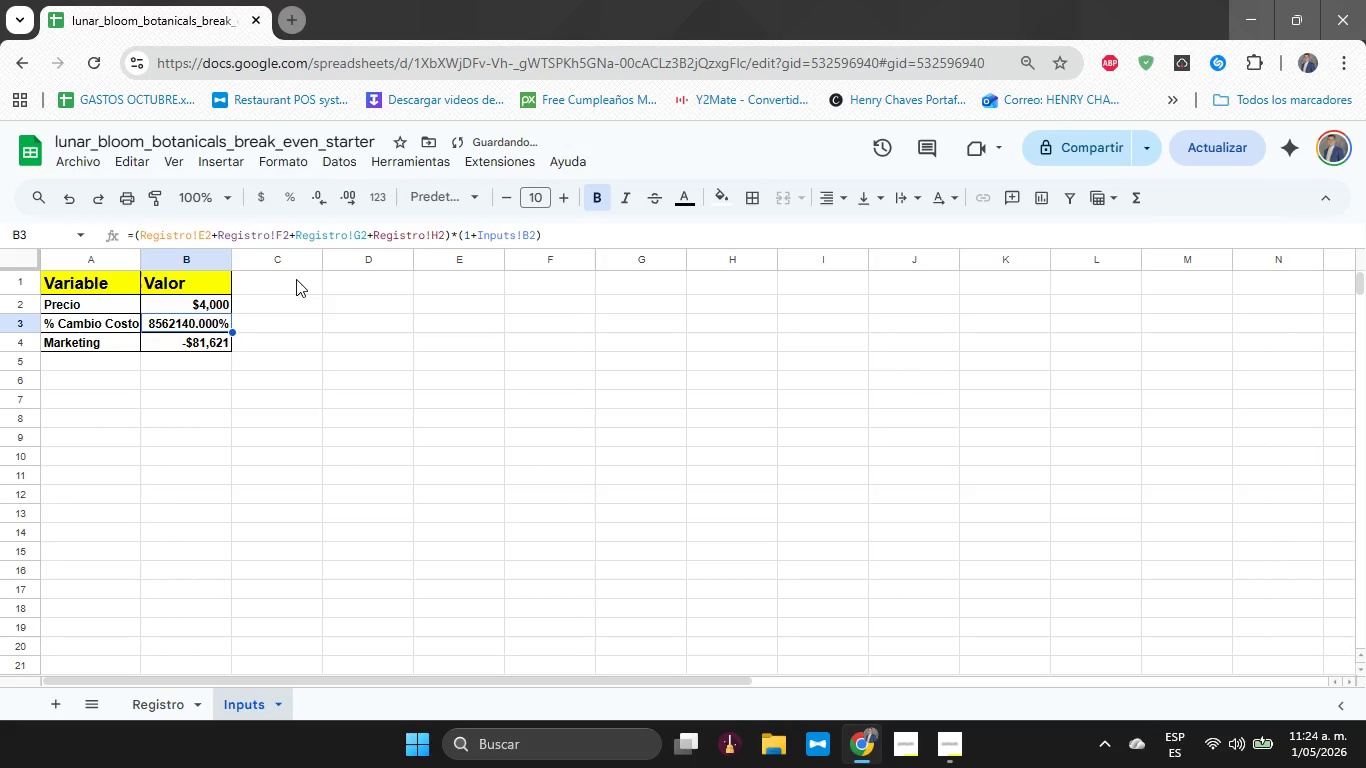 
key(Control+Z)
 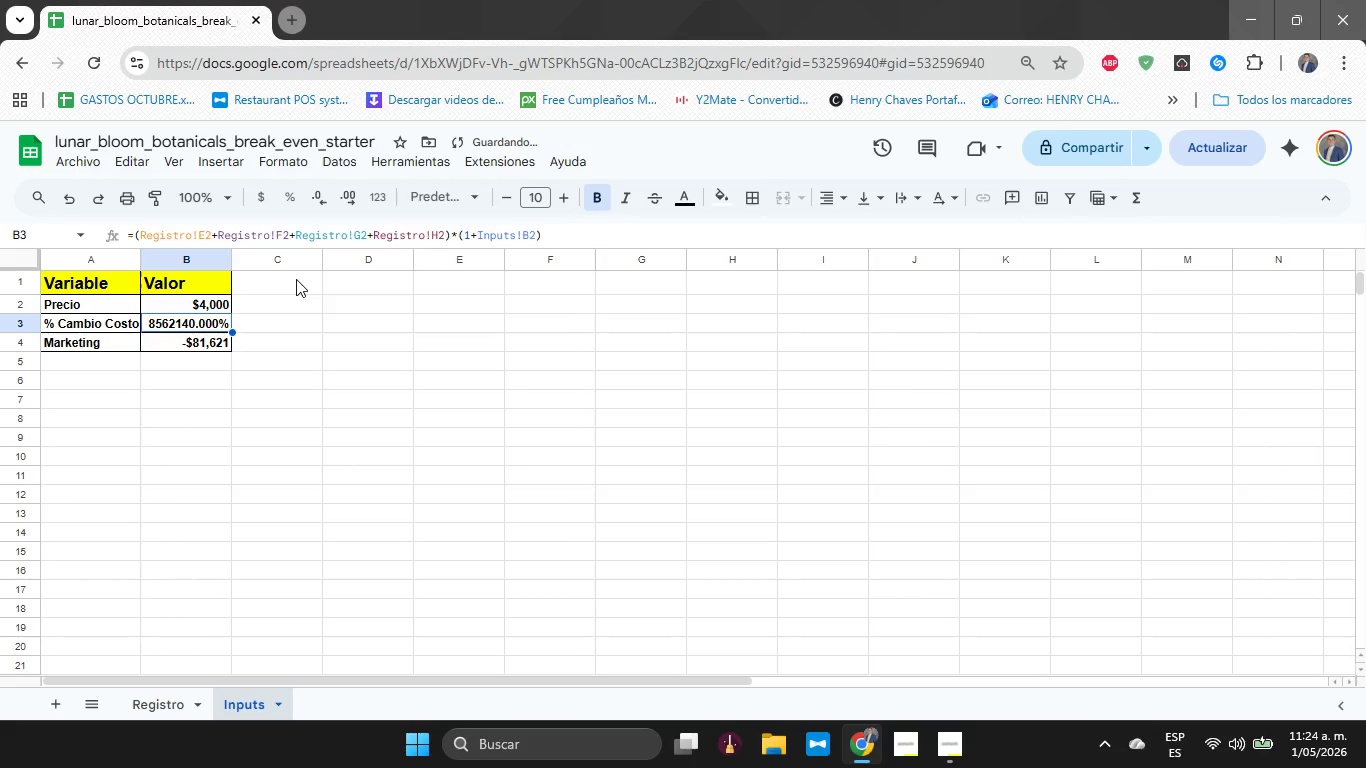 
key(Control+Z)
 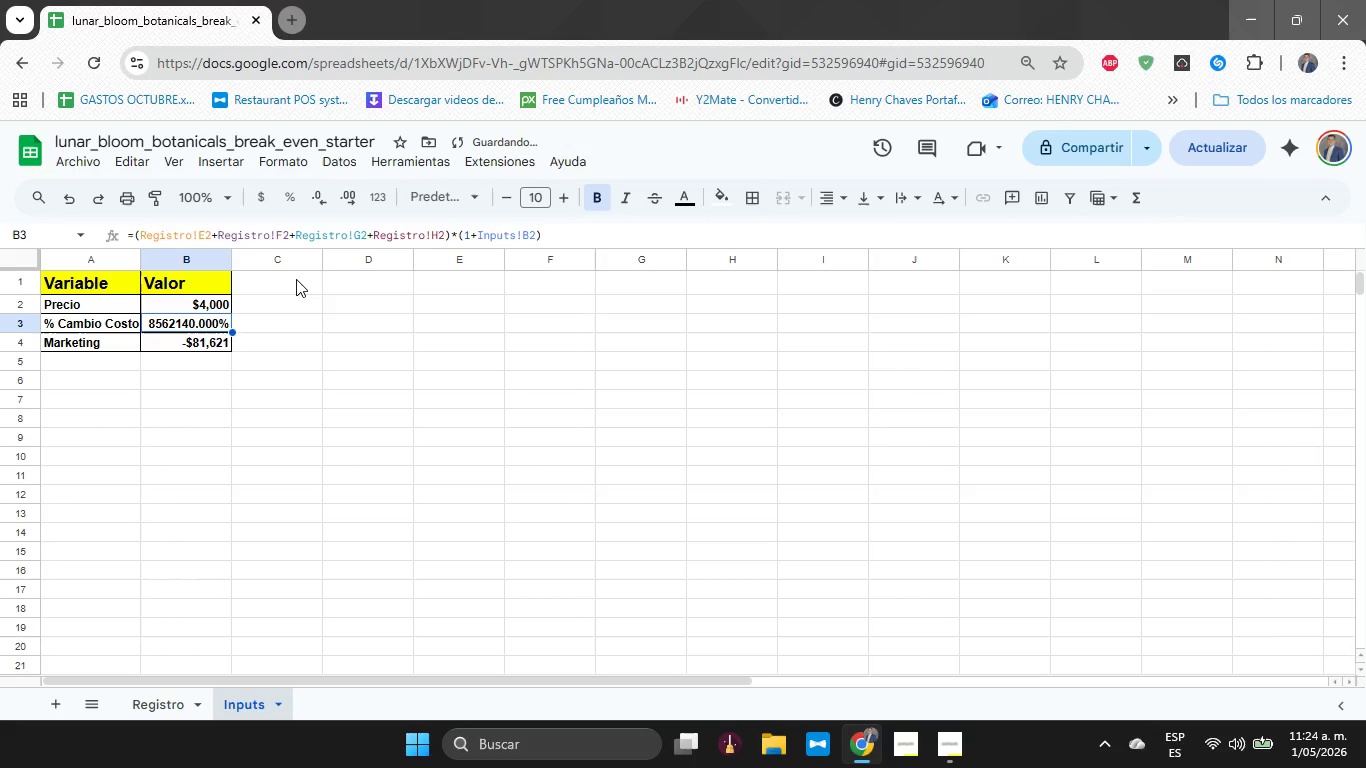 
key(Control+Z)
 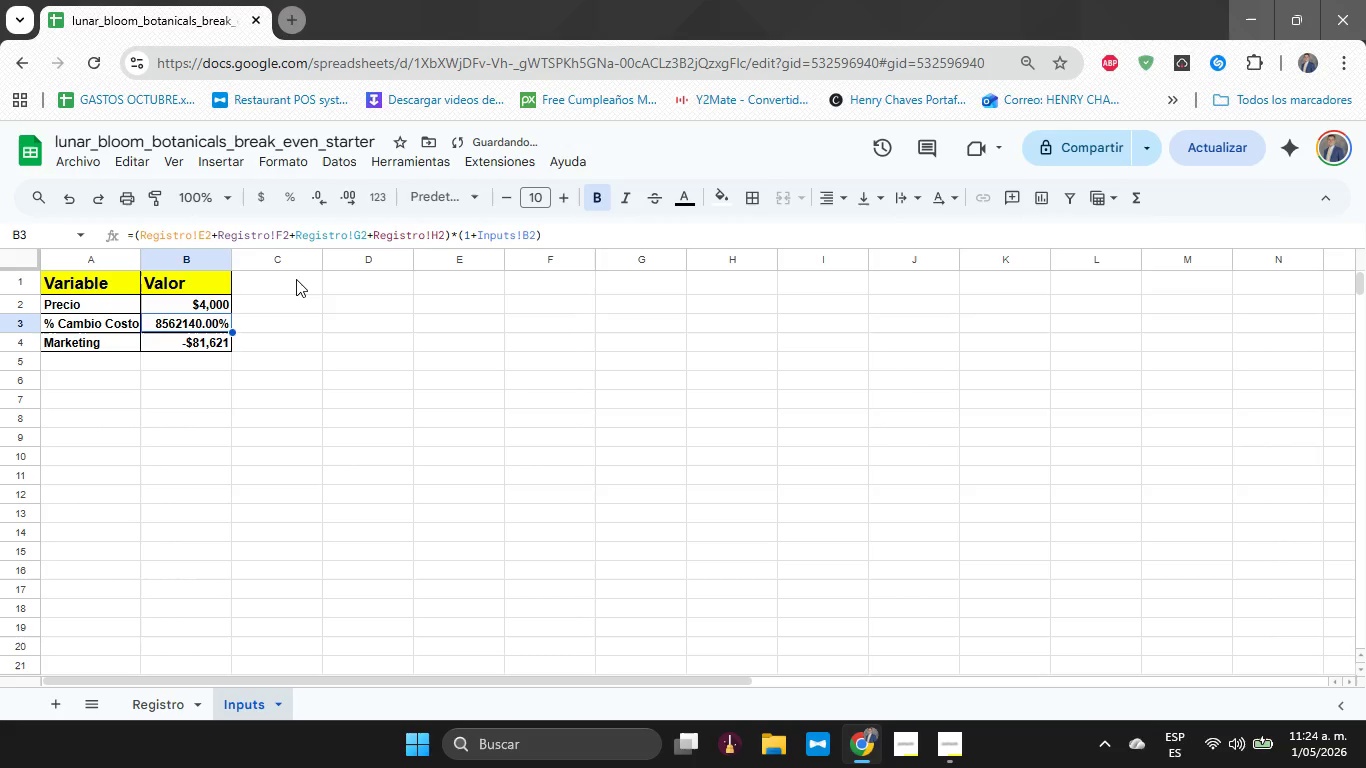 
key(Control+Z)
 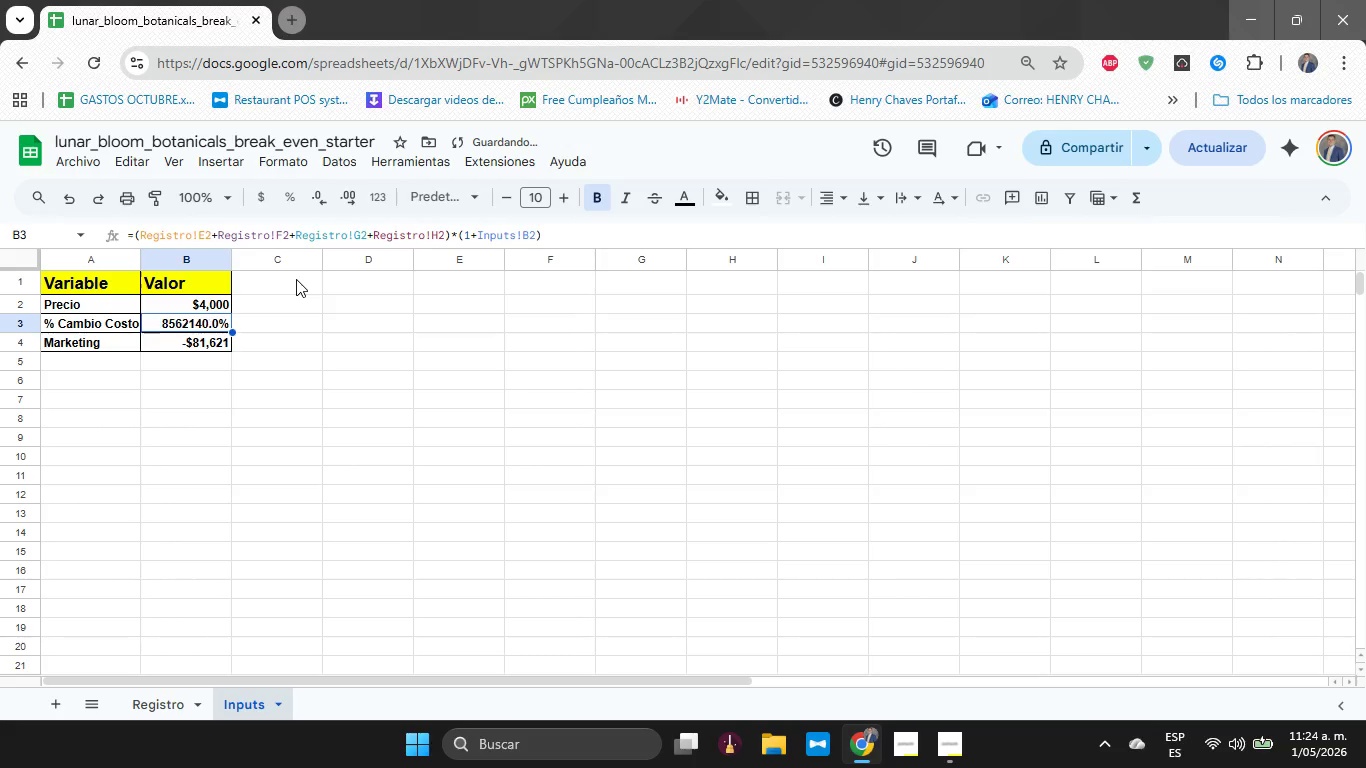 
key(Control+Z)
 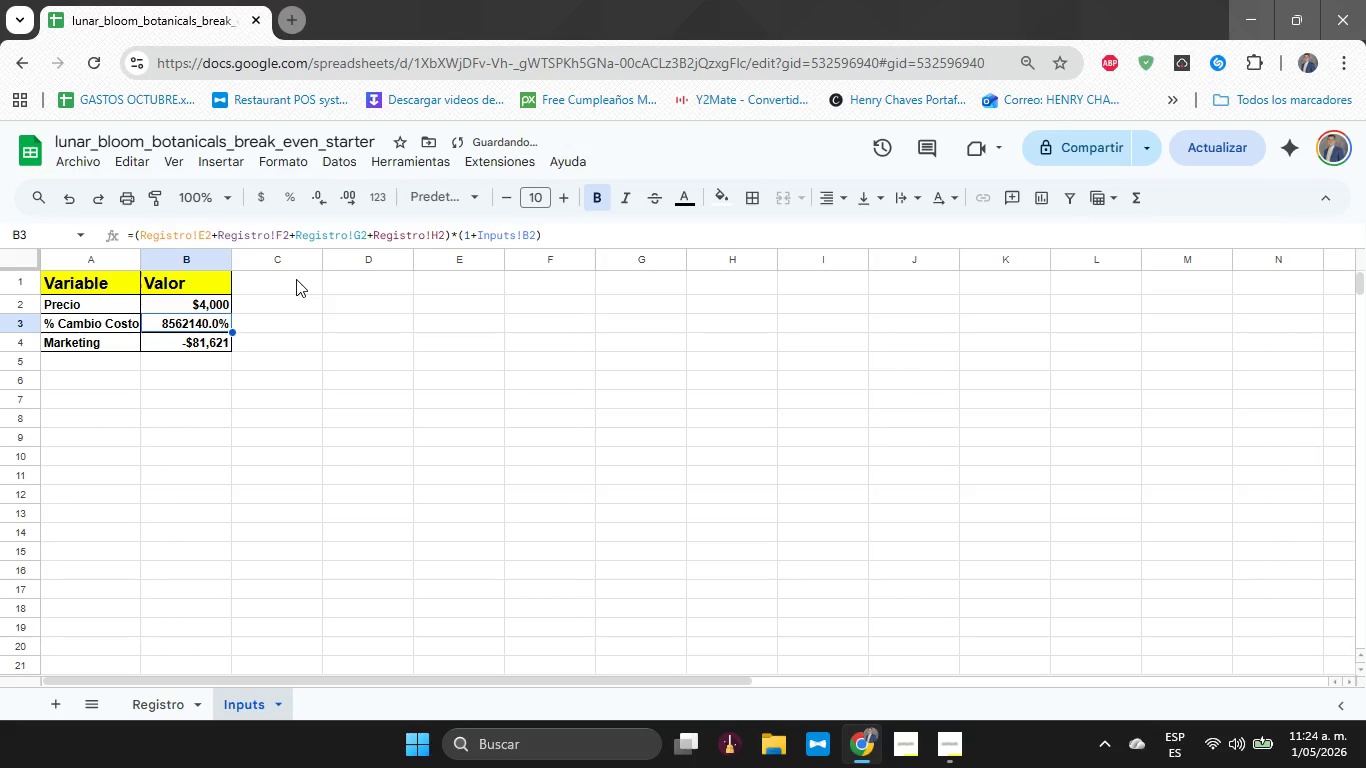 
key(Control+Z)
 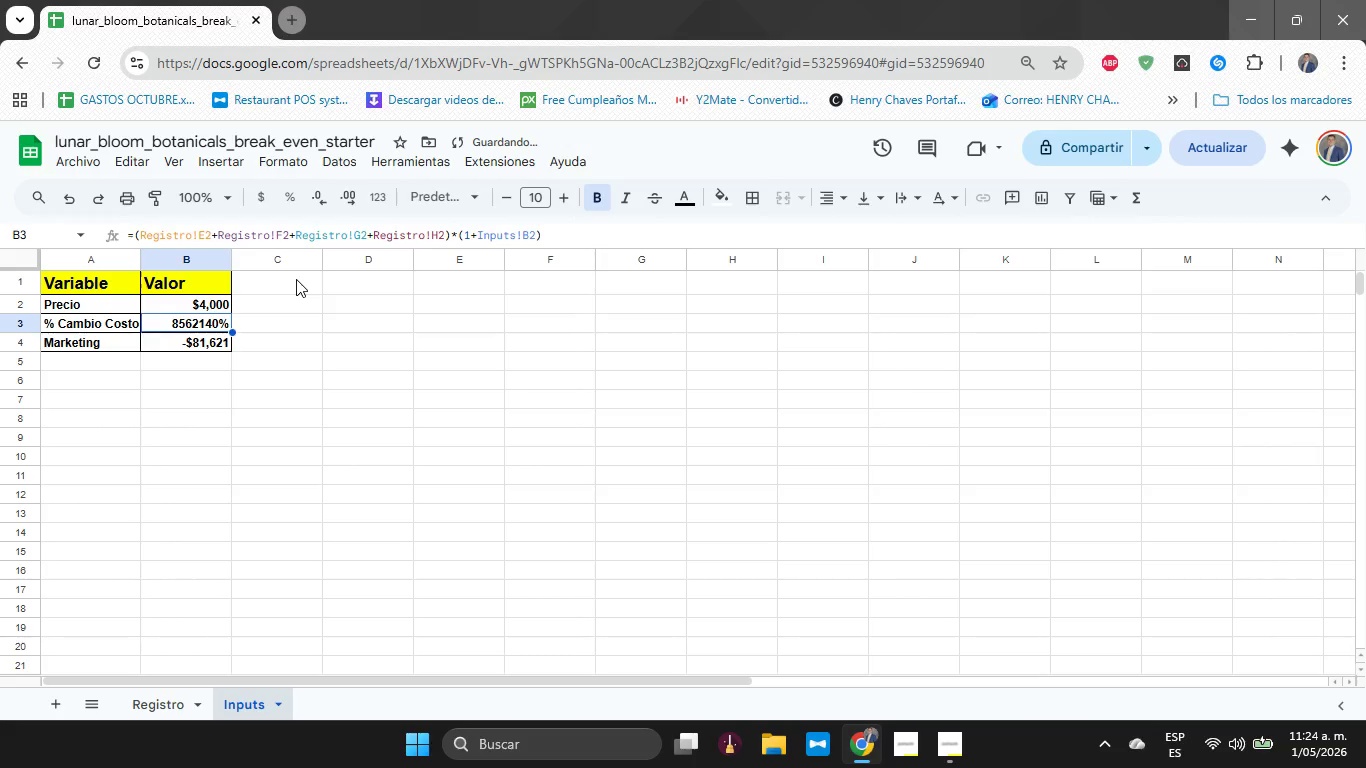 
key(Control+Z)
 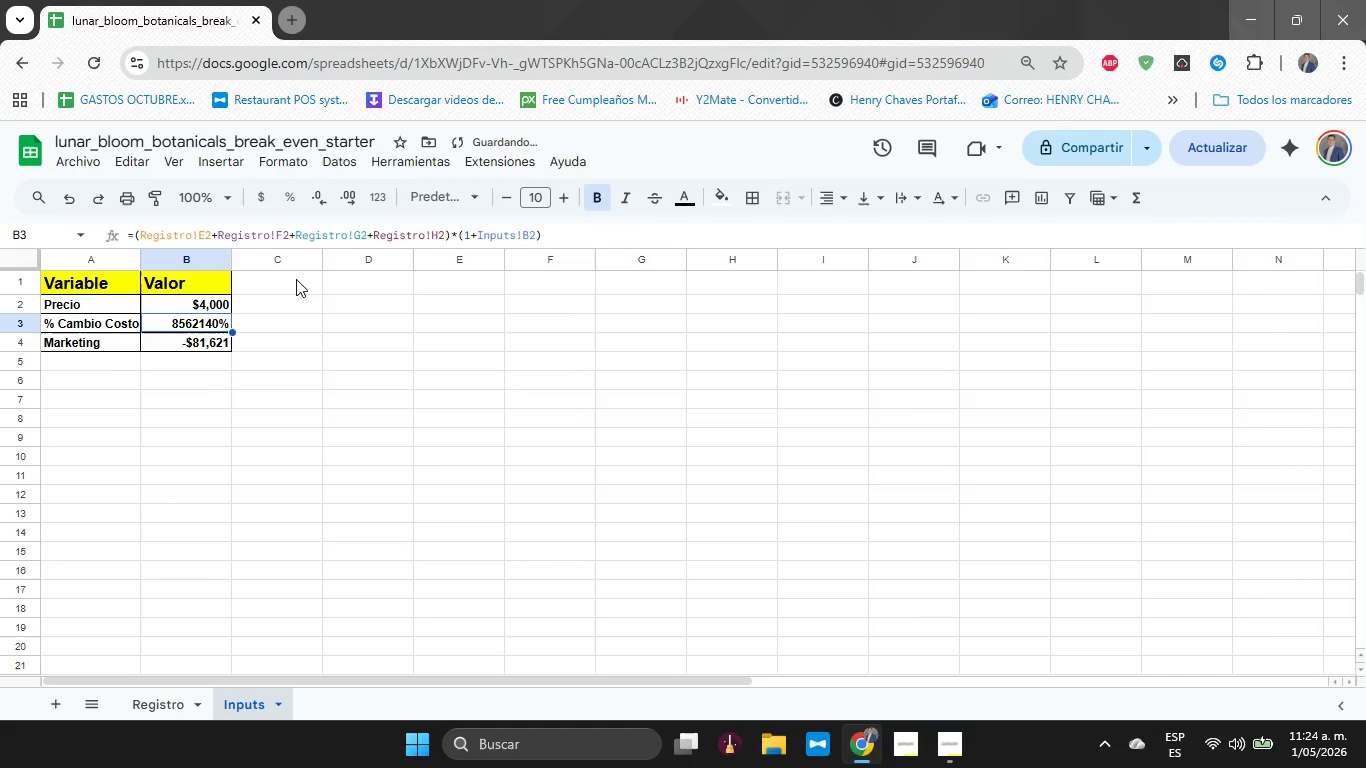 
key(Control+Z)
 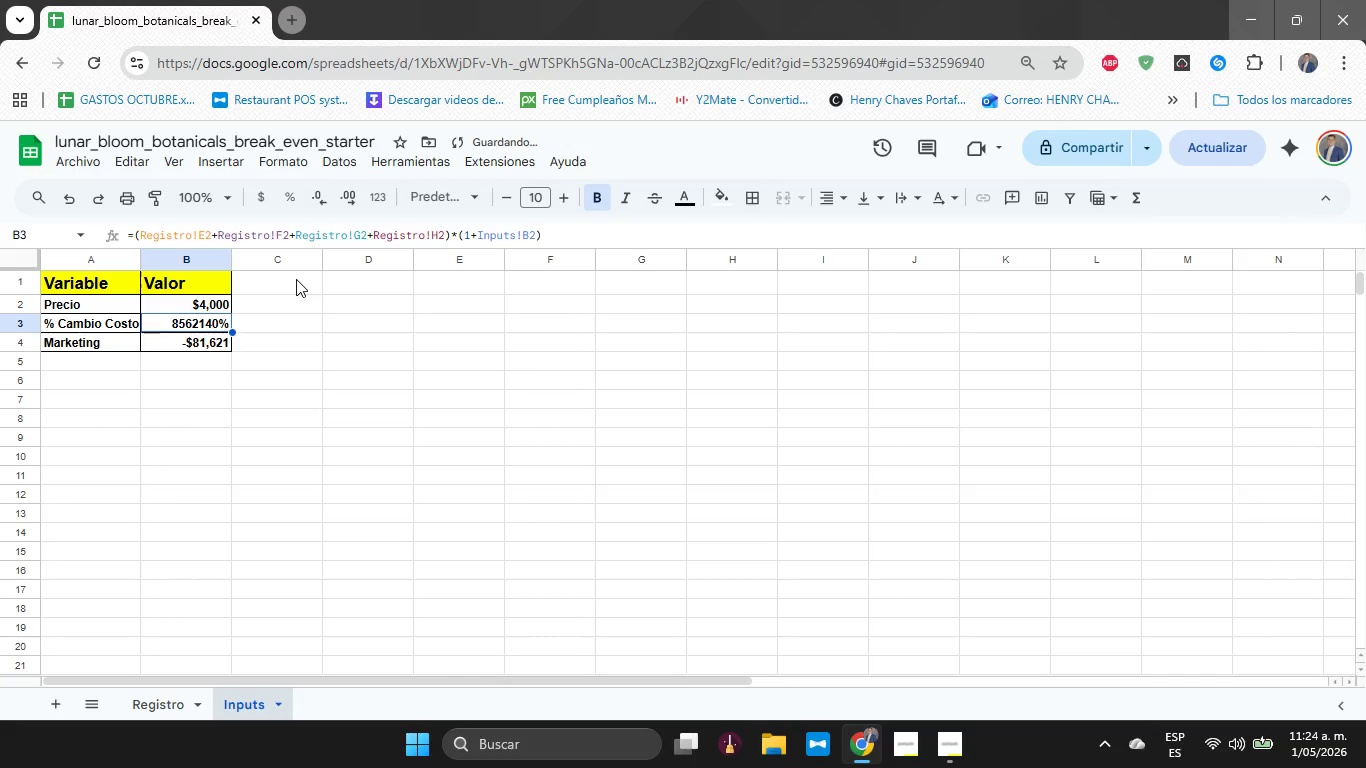 
key(Control+Z)
 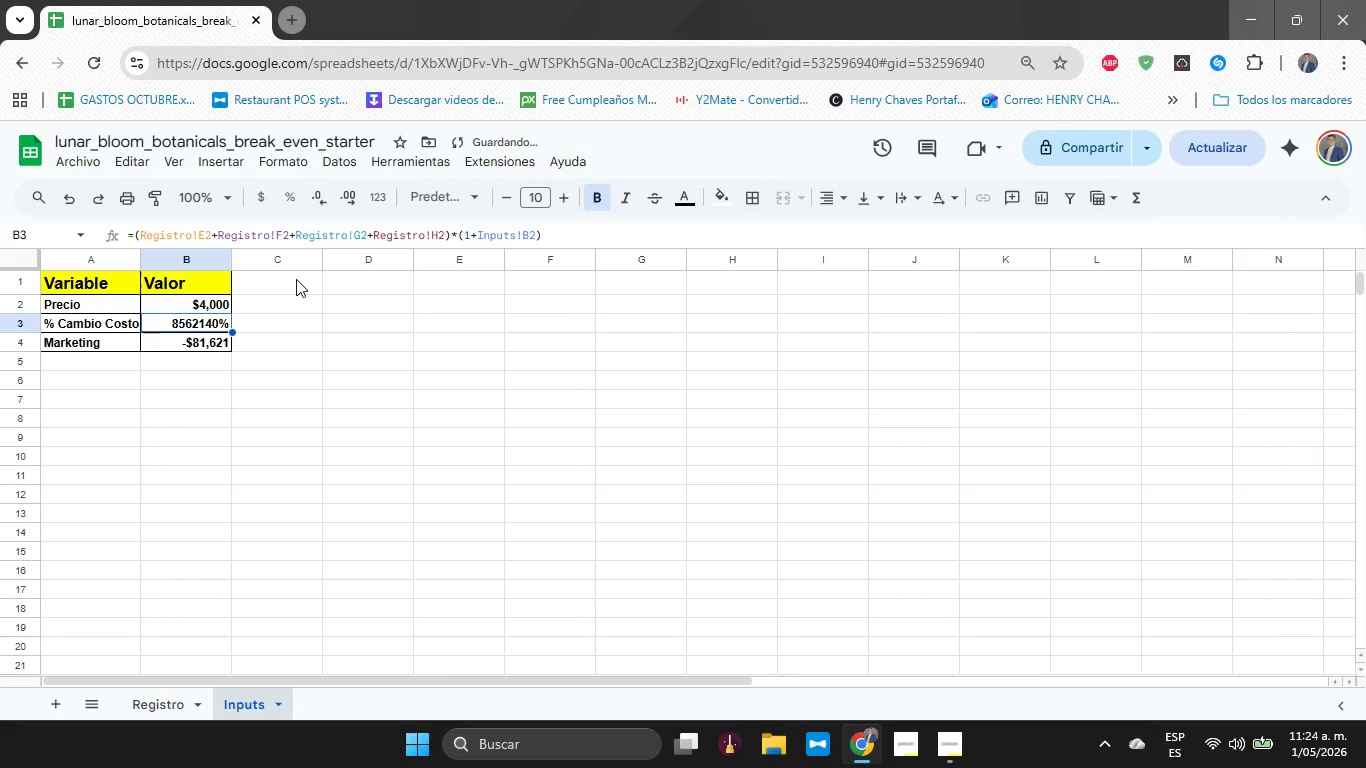 
key(Control+Z)
 